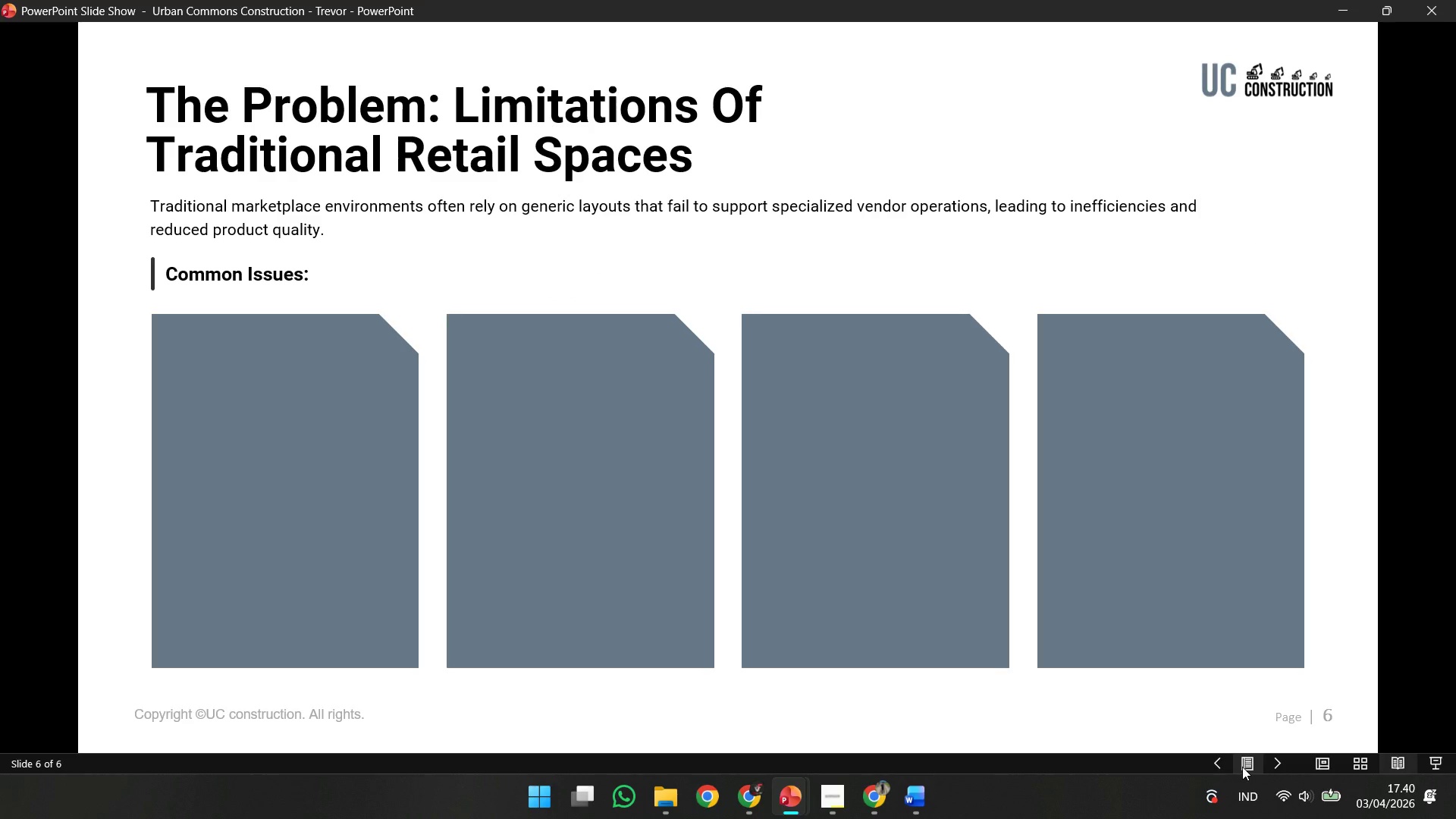 
key(Escape)
 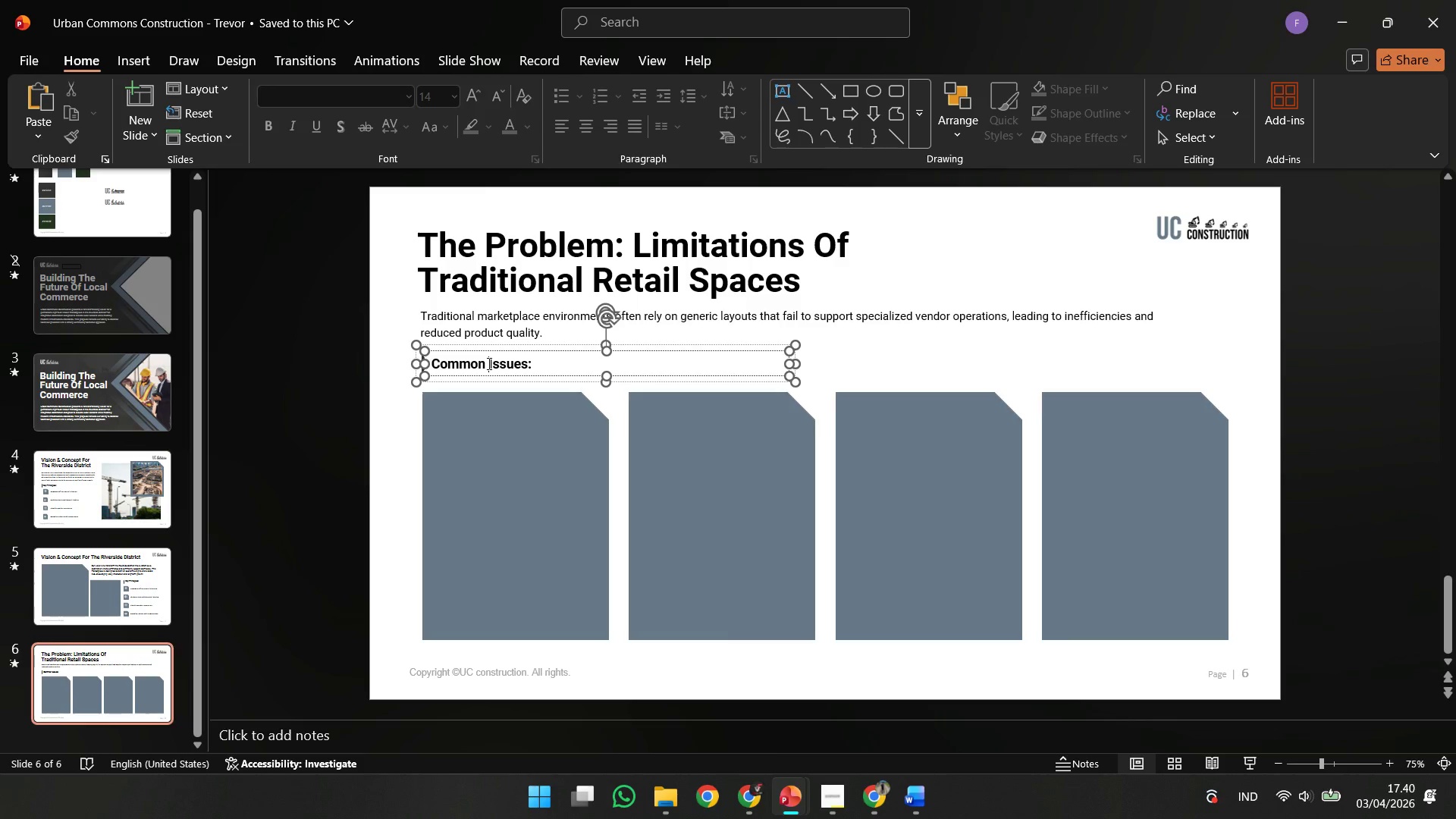 
double_click([487, 331])
 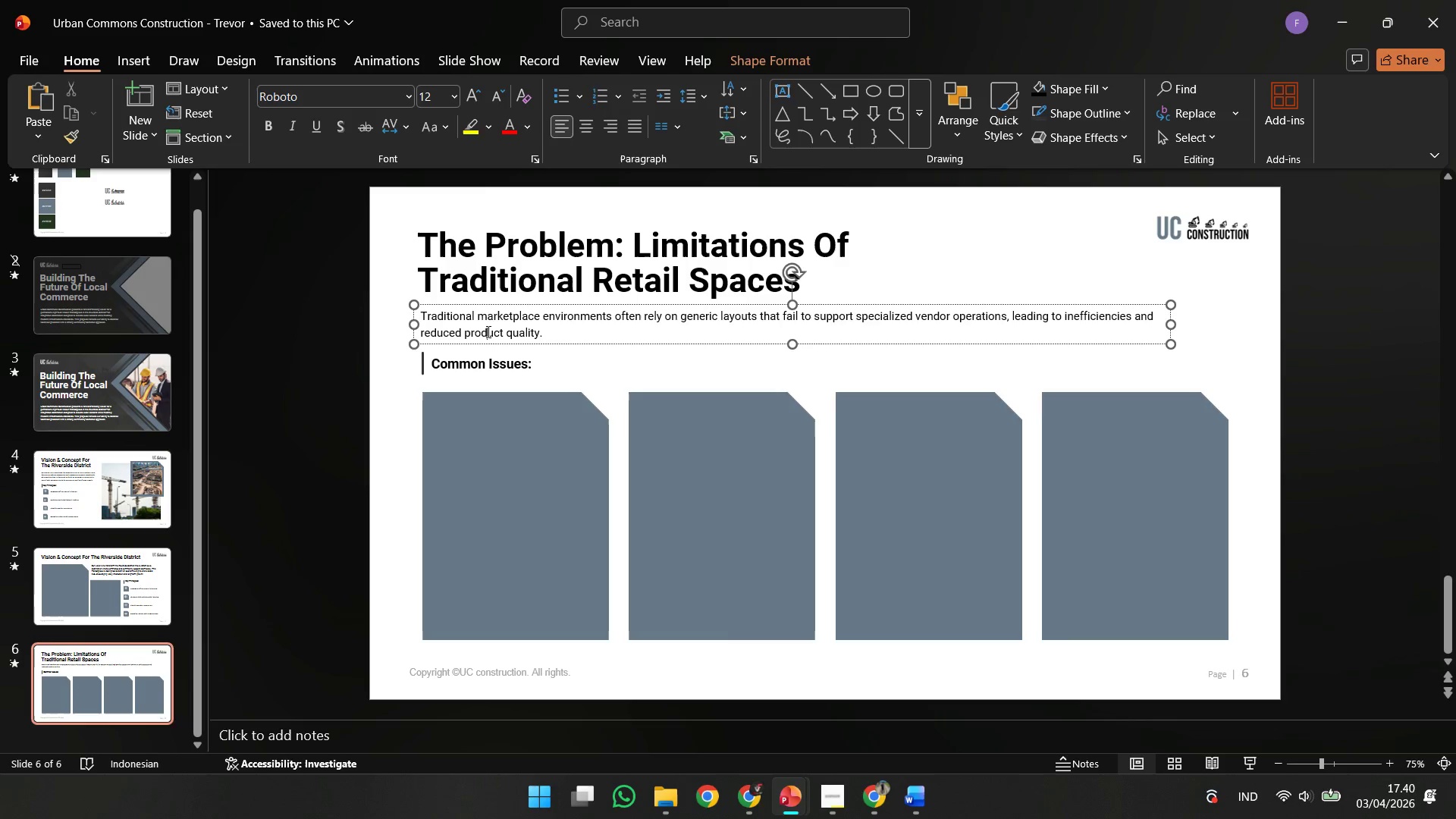 
key(Control+A)
 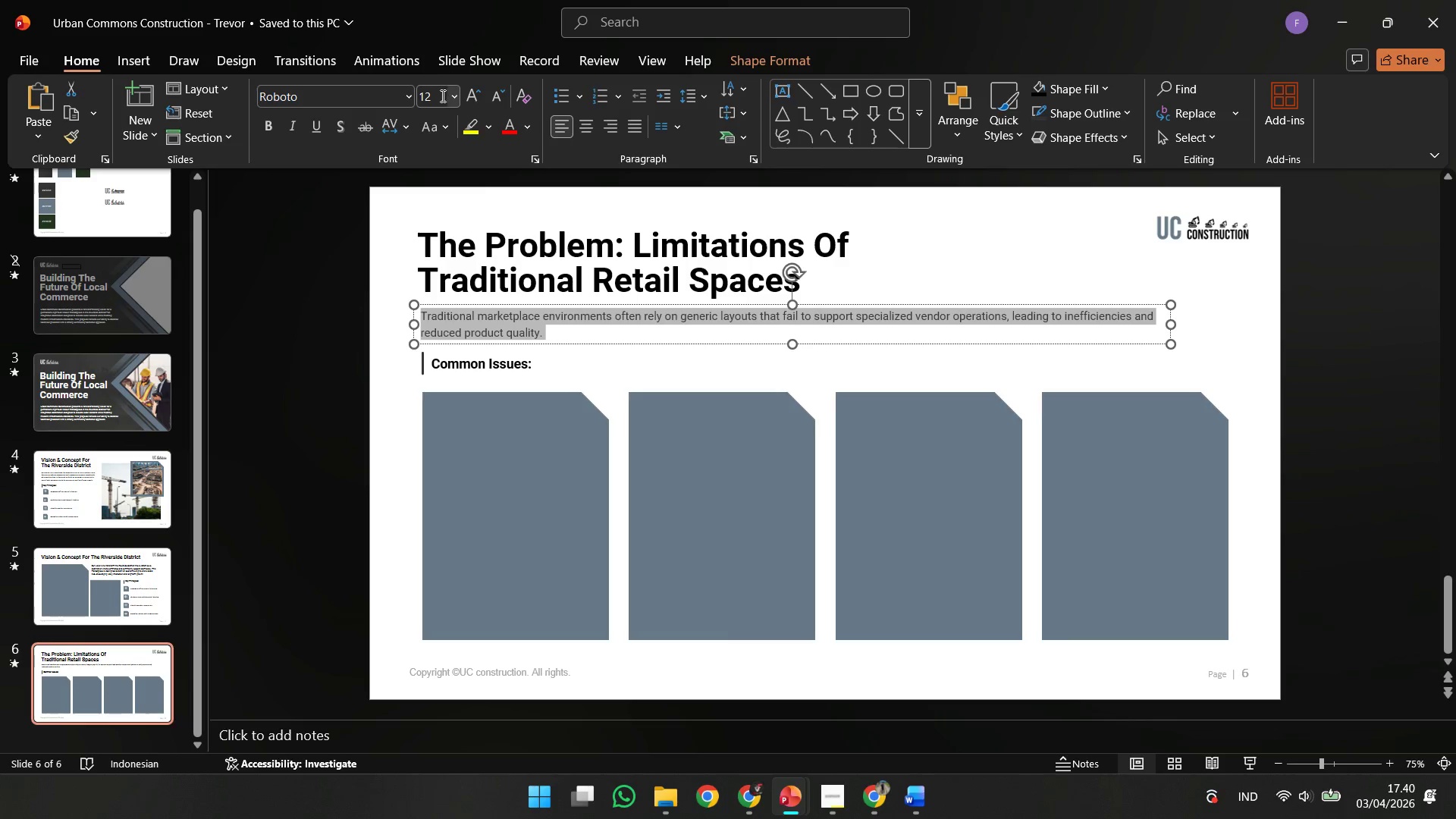 
left_click([431, 96])
 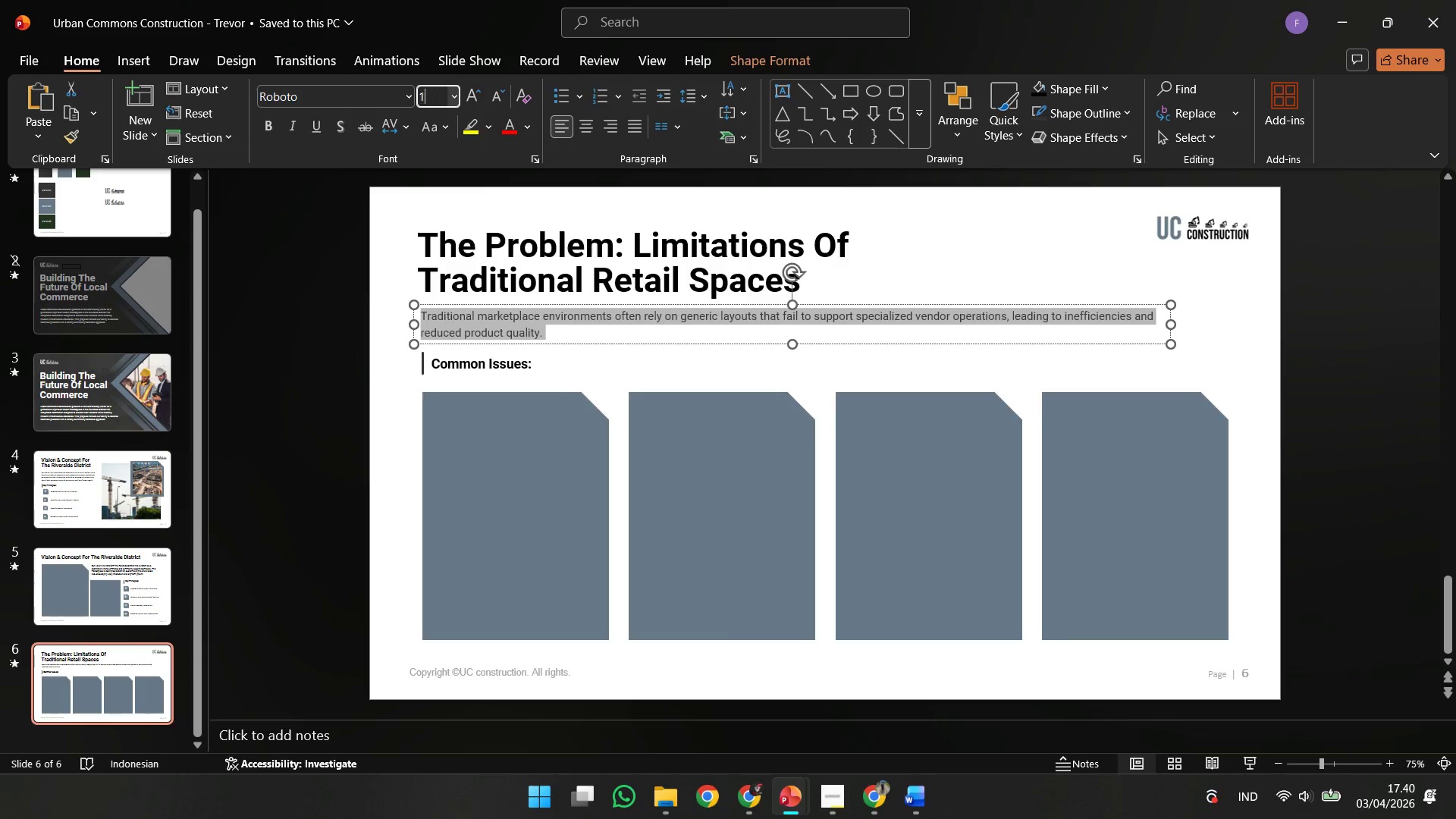 
type(13)
 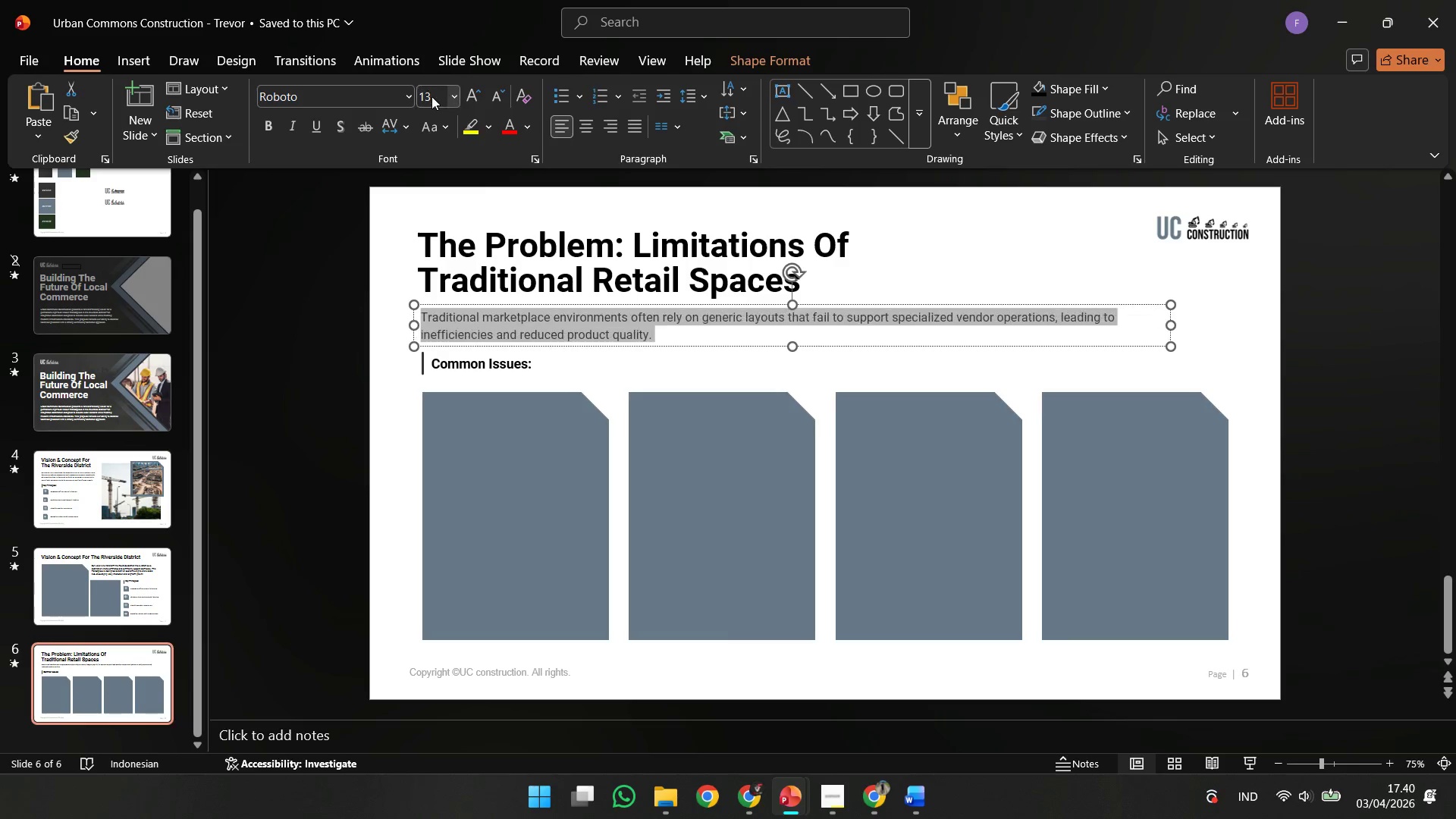 
key(Enter)
 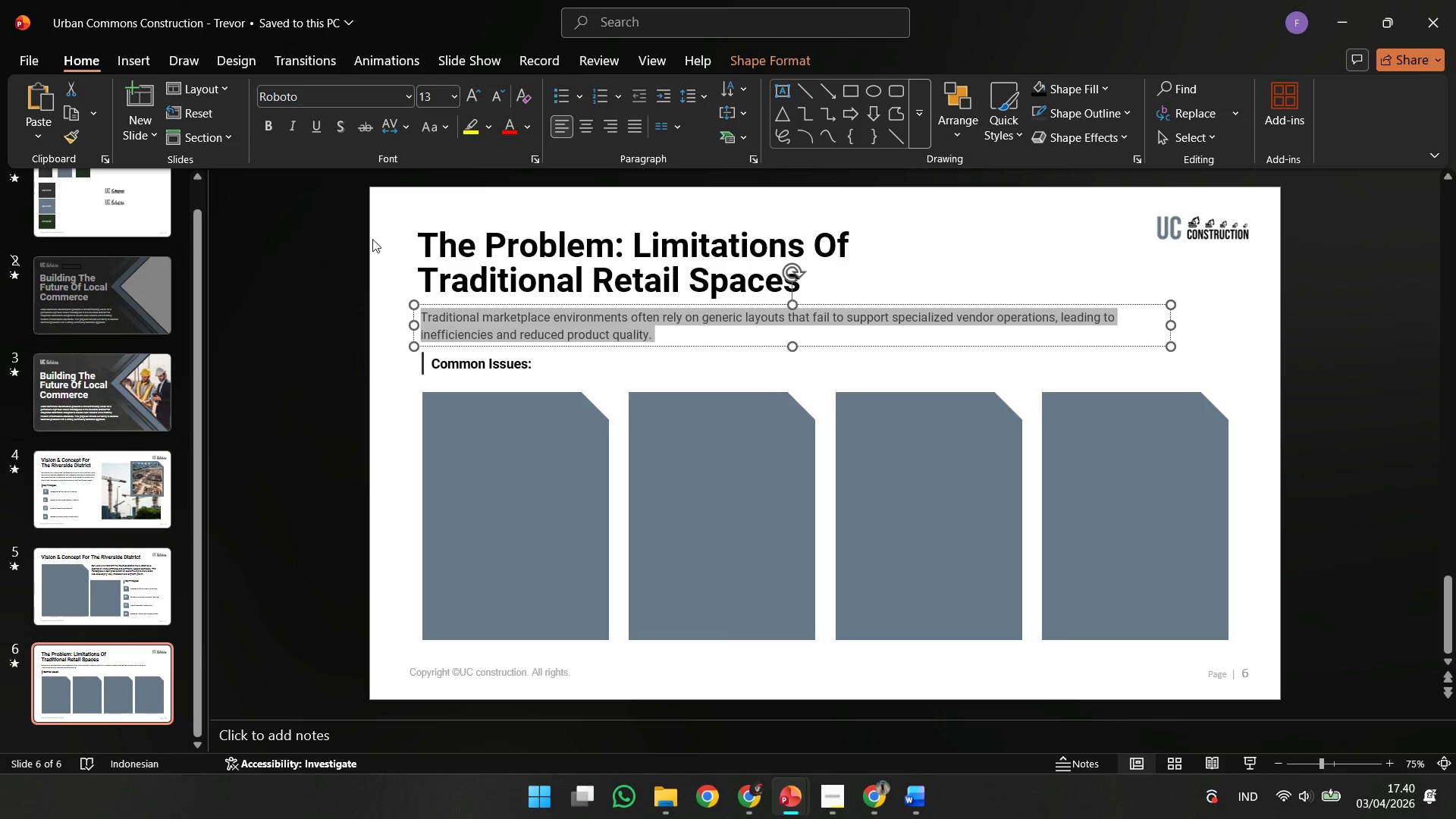 
left_click([278, 317])
 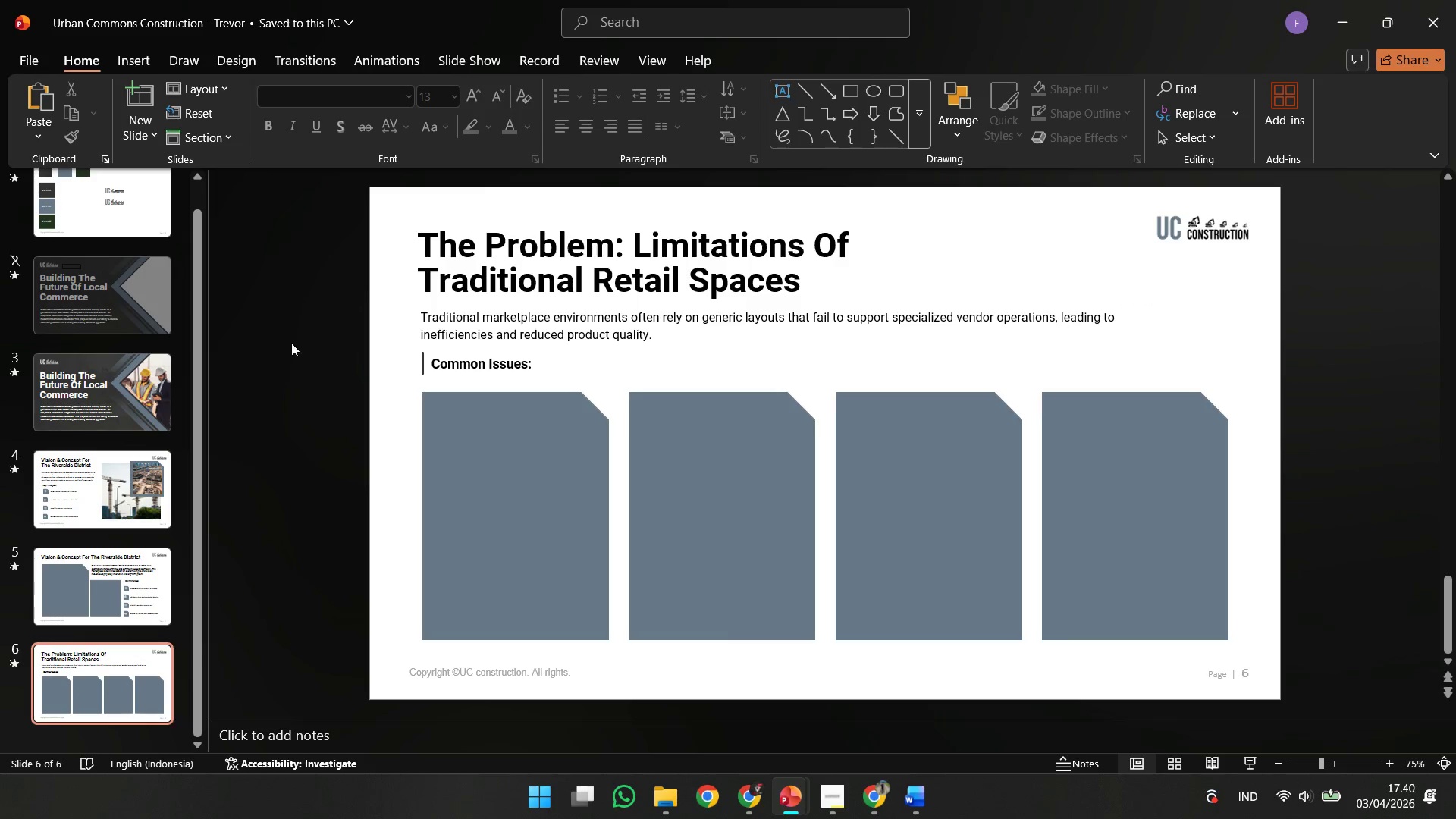 
left_click_drag(start_coordinate=[291, 343], to_coordinate=[1266, 541])
 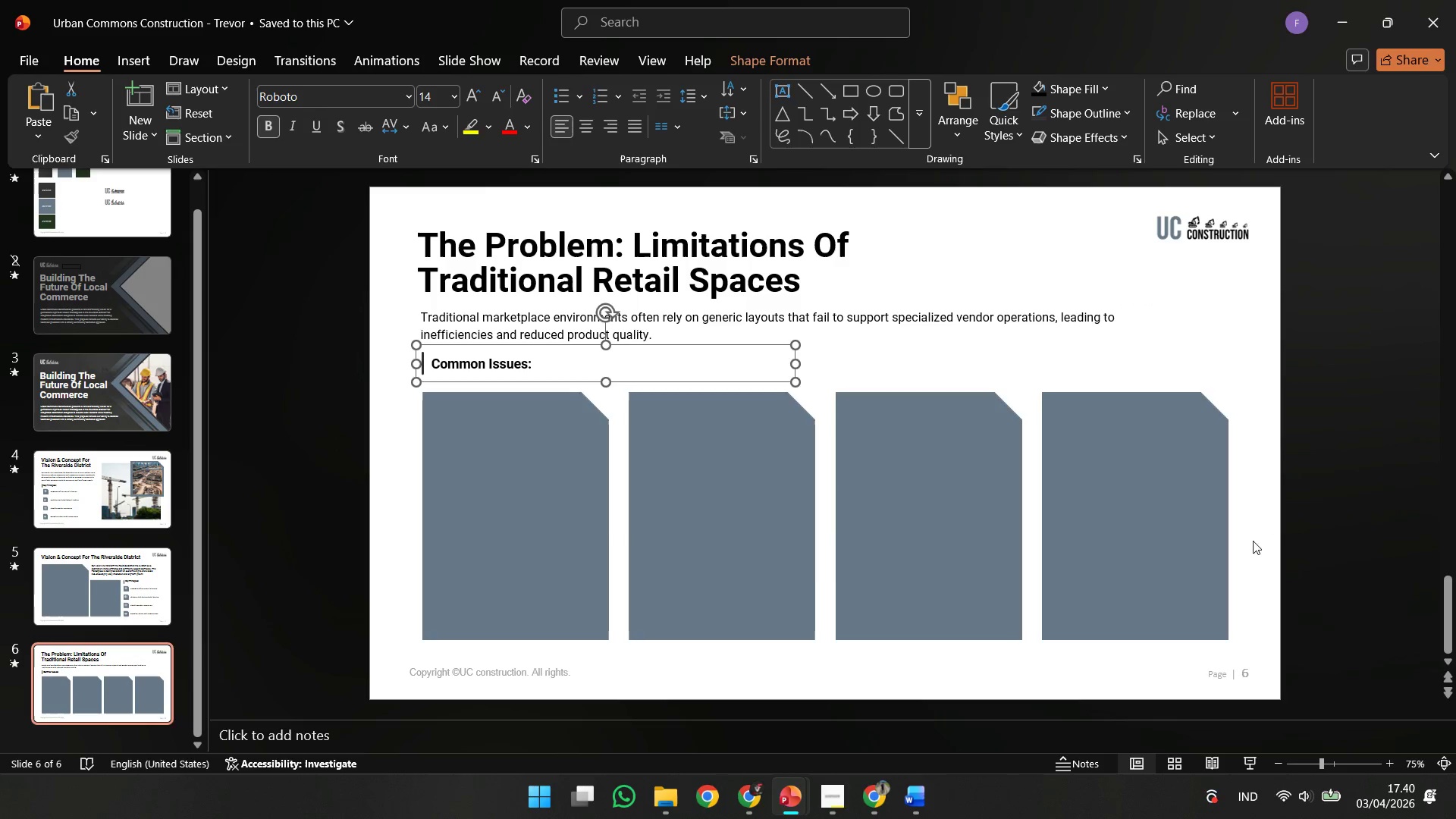 
left_click_drag(start_coordinate=[1212, 541], to_coordinate=[666, 381])
 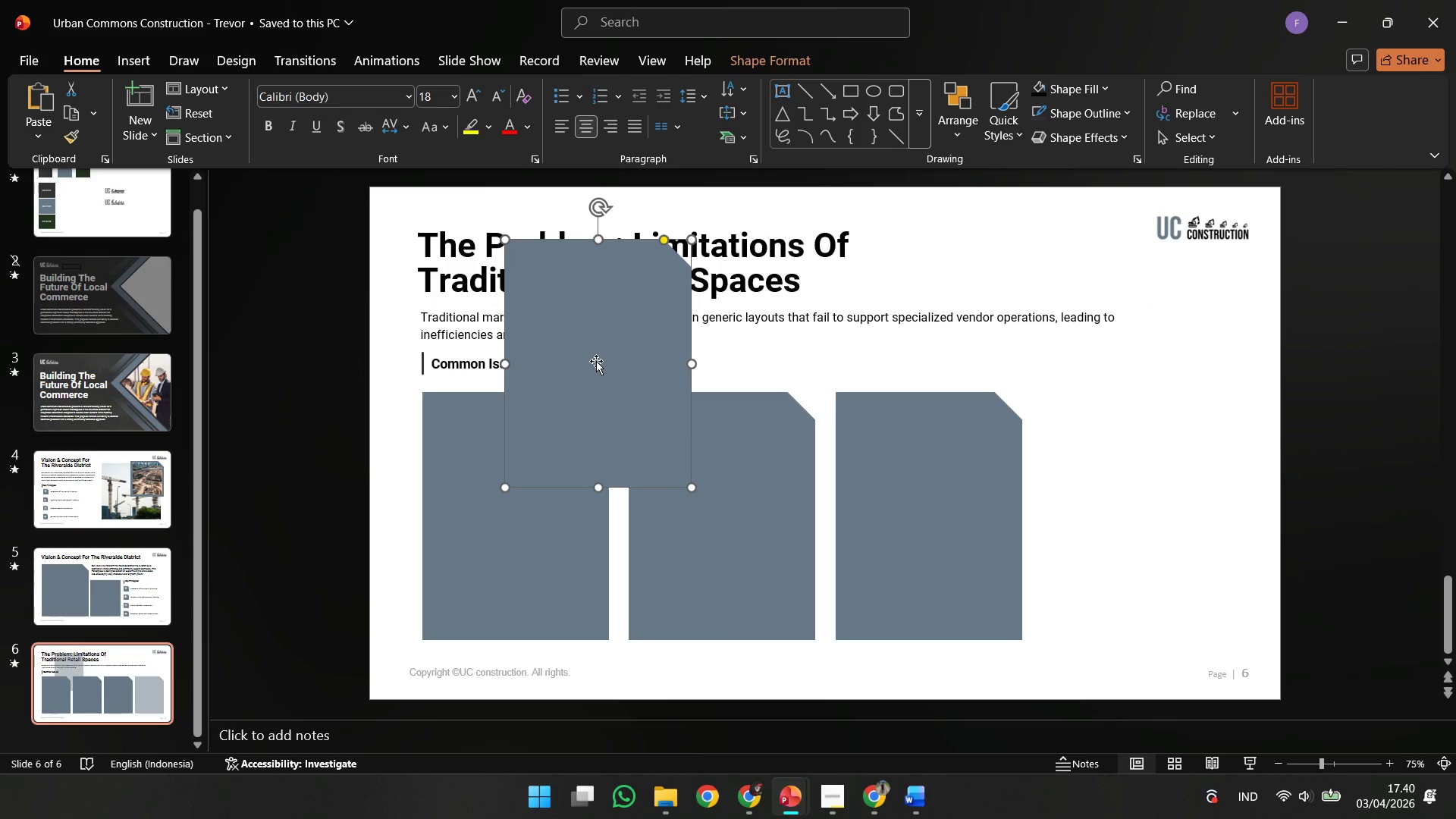 
key(Control+ControlLeft)
 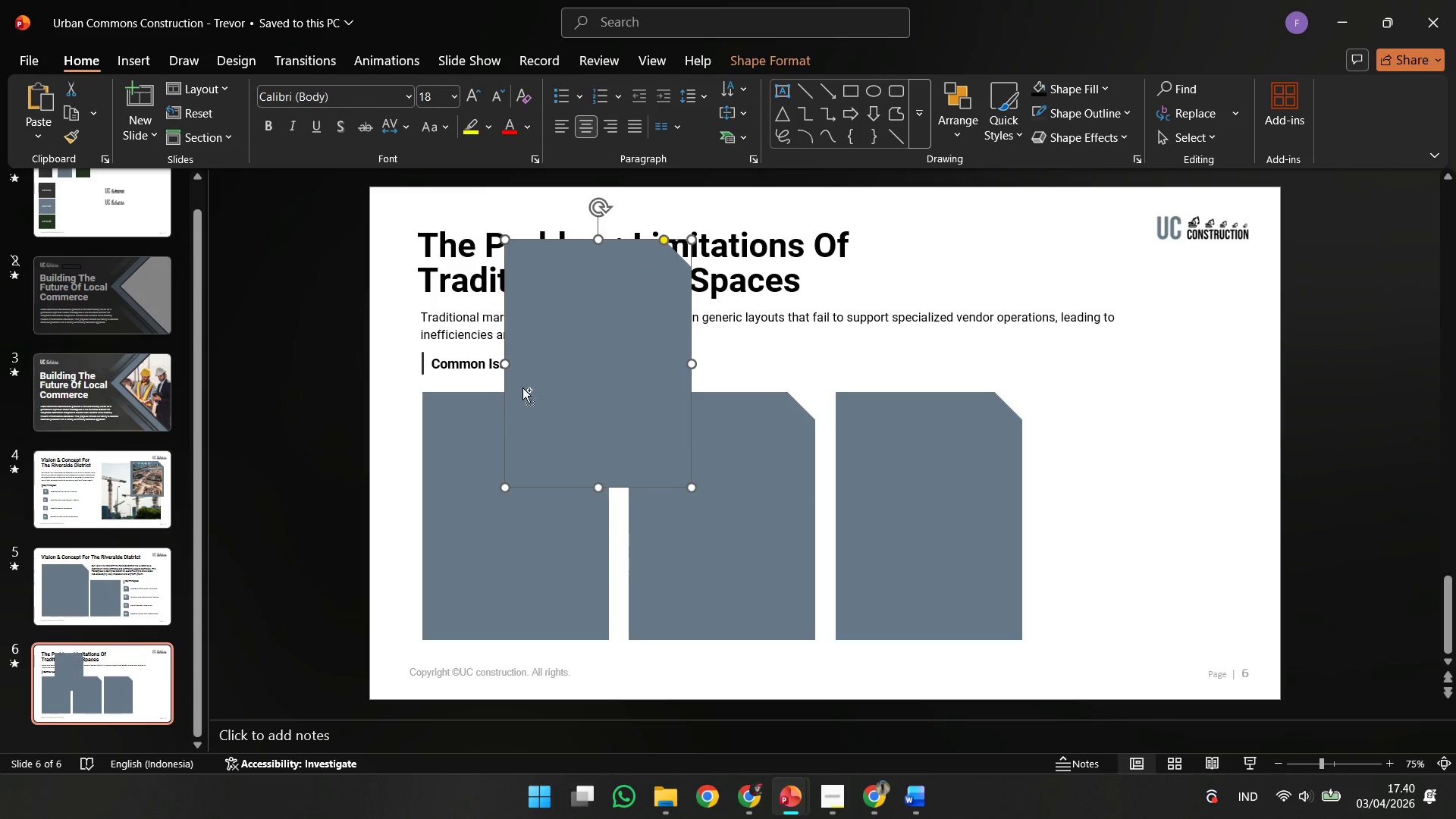 
key(Control+Z)
 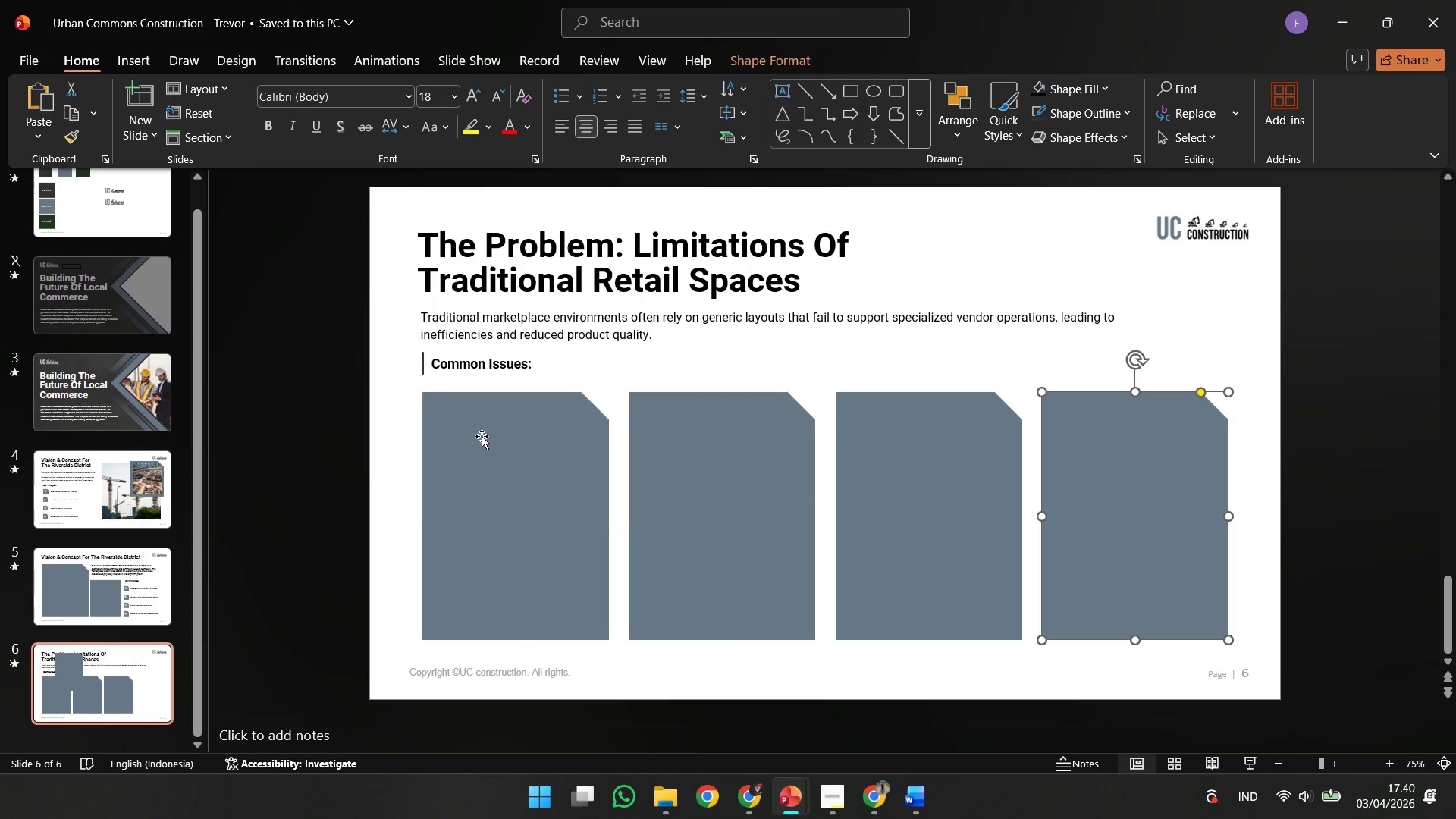 
left_click([482, 436])
 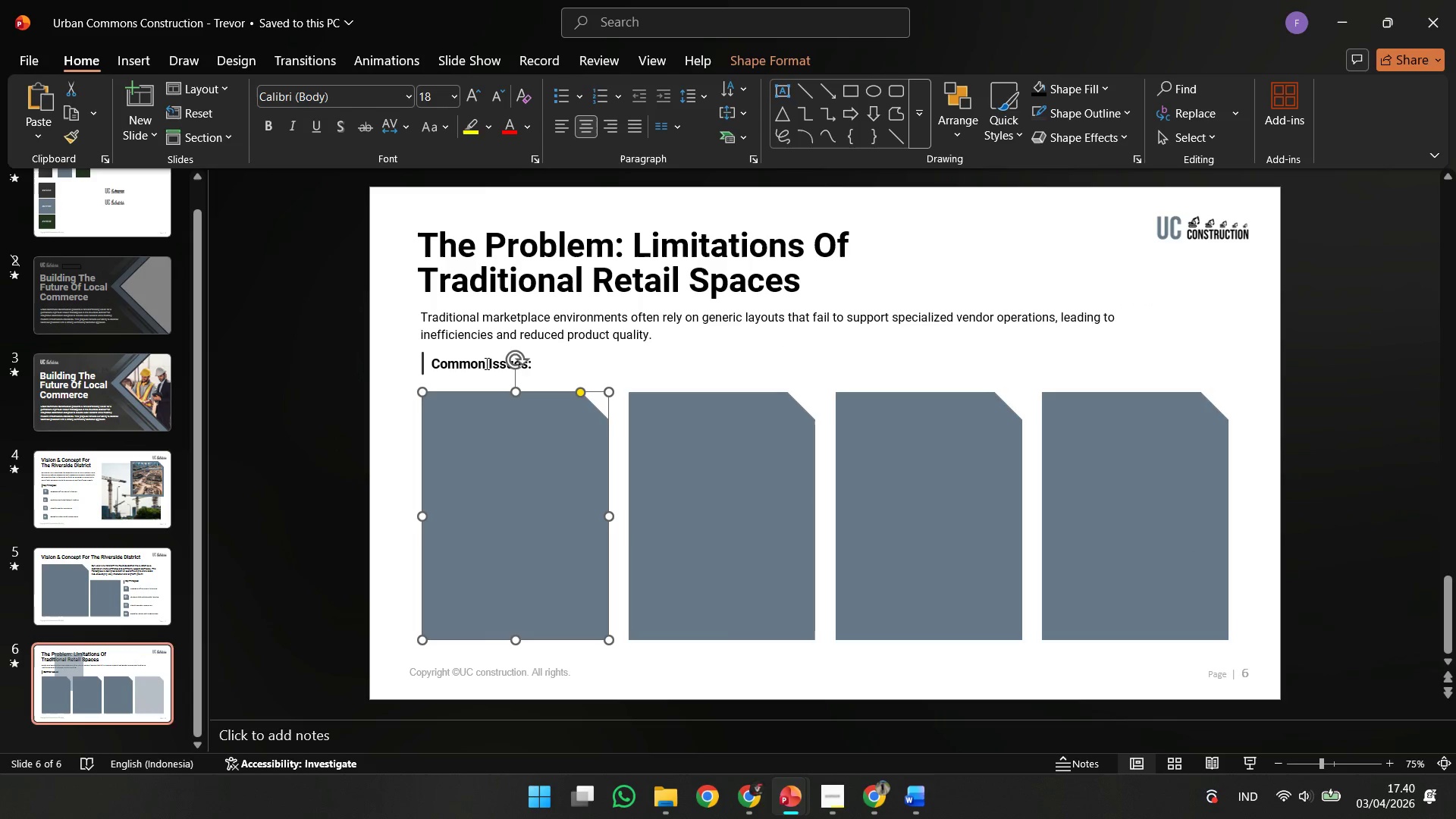 
hold_key(key=ShiftLeft, duration=0.88)
double_click([485, 353])
 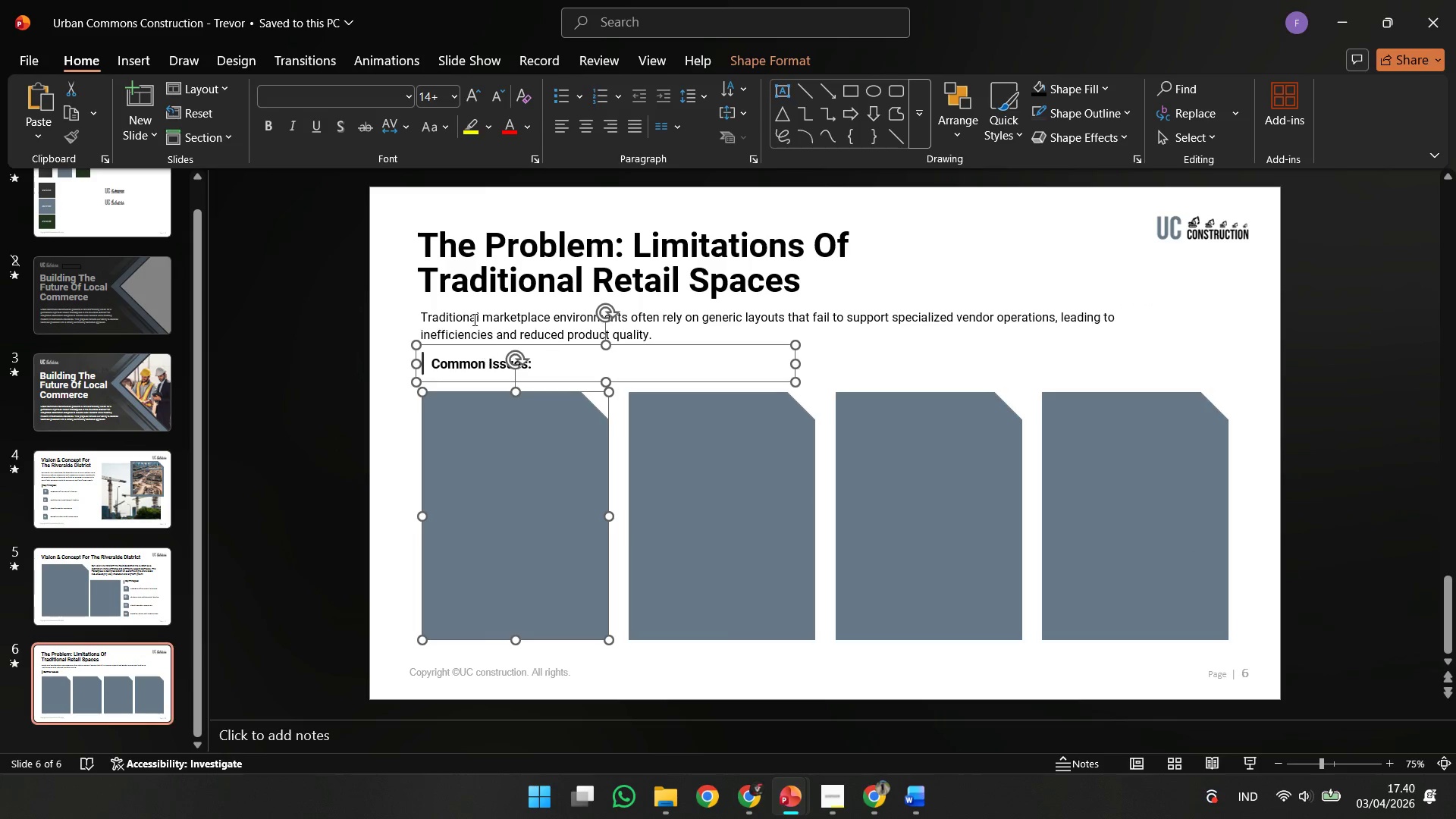 
triple_click([472, 319])
 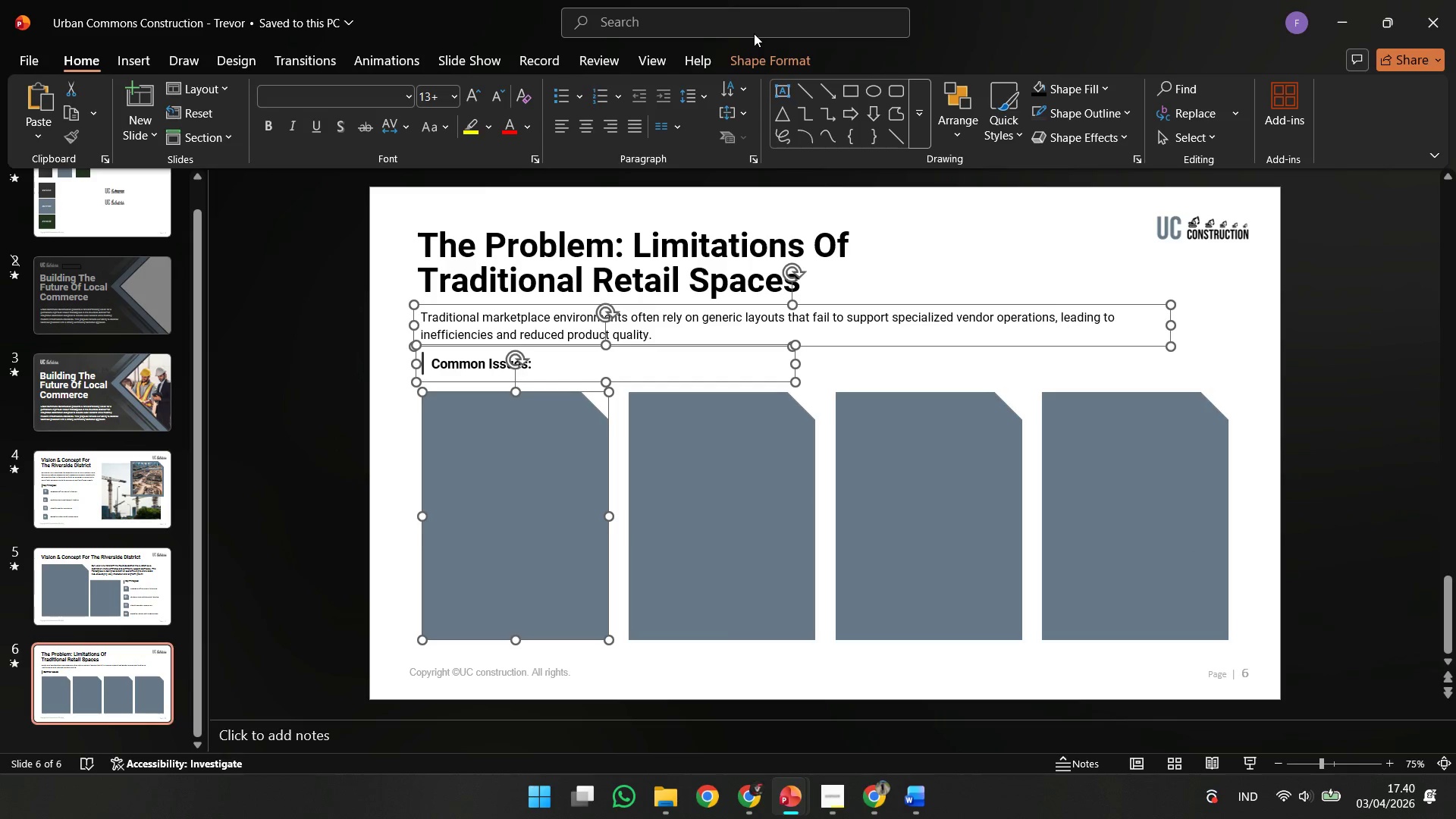 
left_click_drag(start_coordinate=[767, 53], to_coordinate=[1134, 99])
 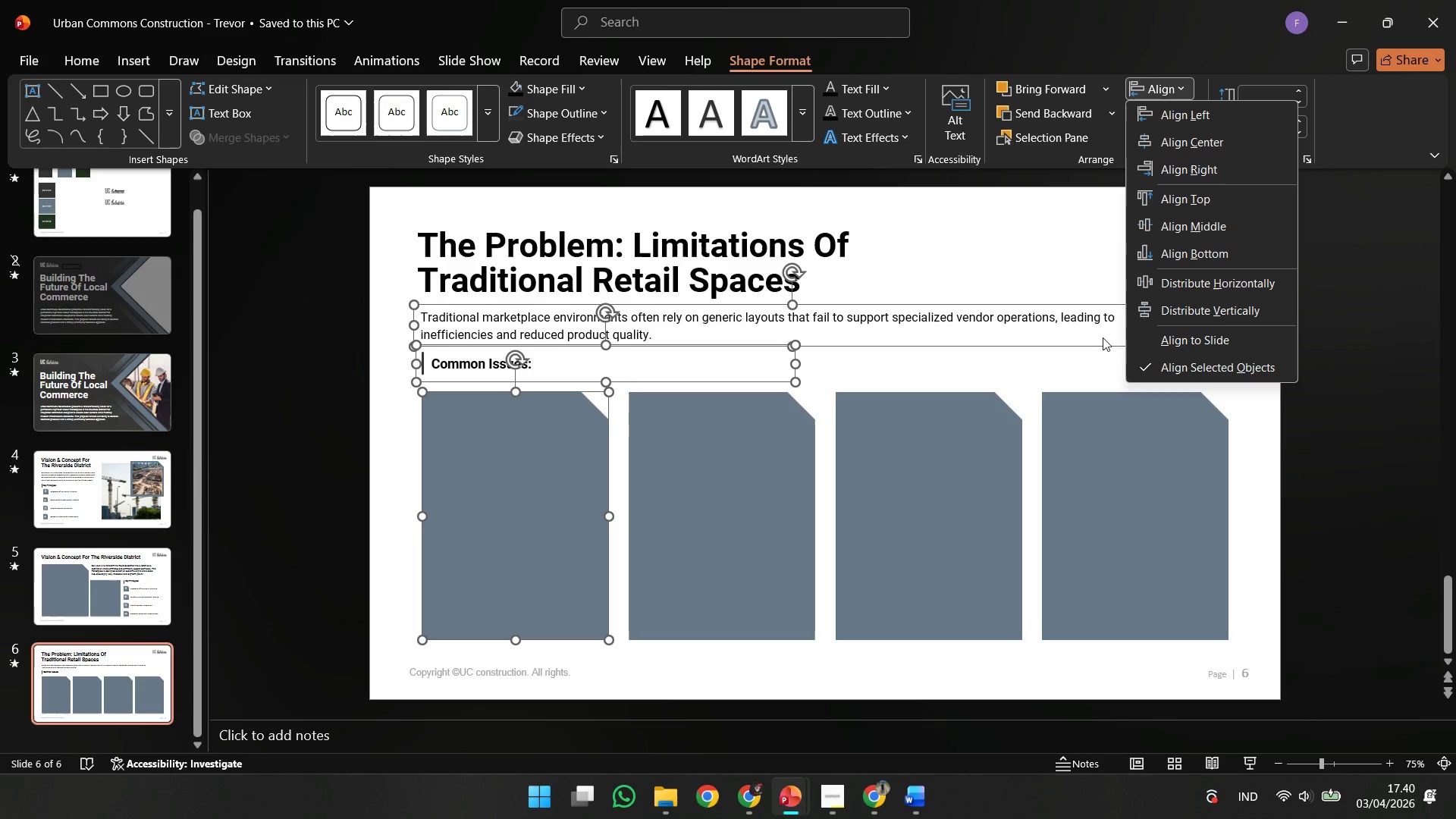 
left_click([1134, 99])
 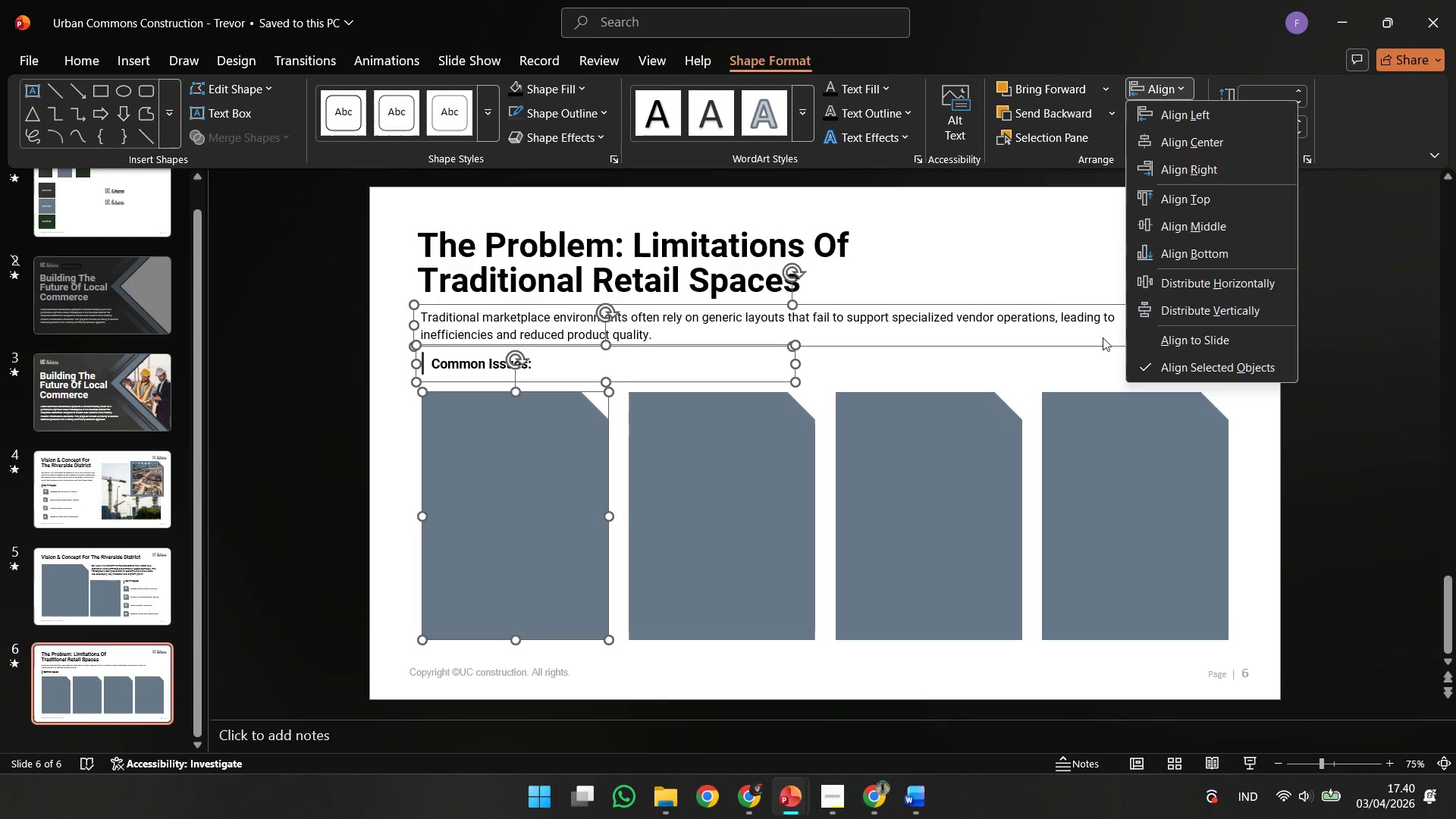 
left_click([1144, 321])
 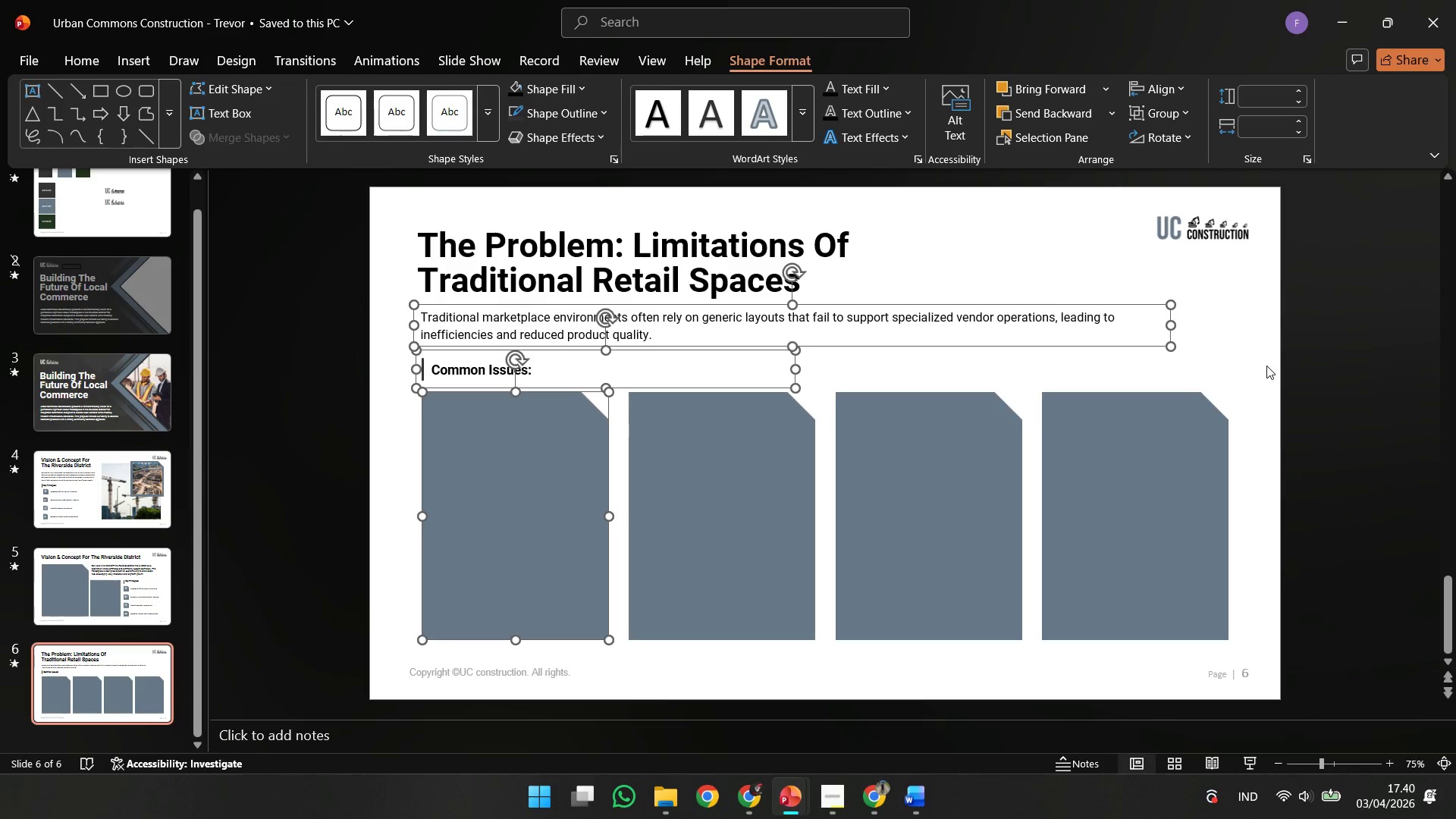 
left_click([1266, 366])
 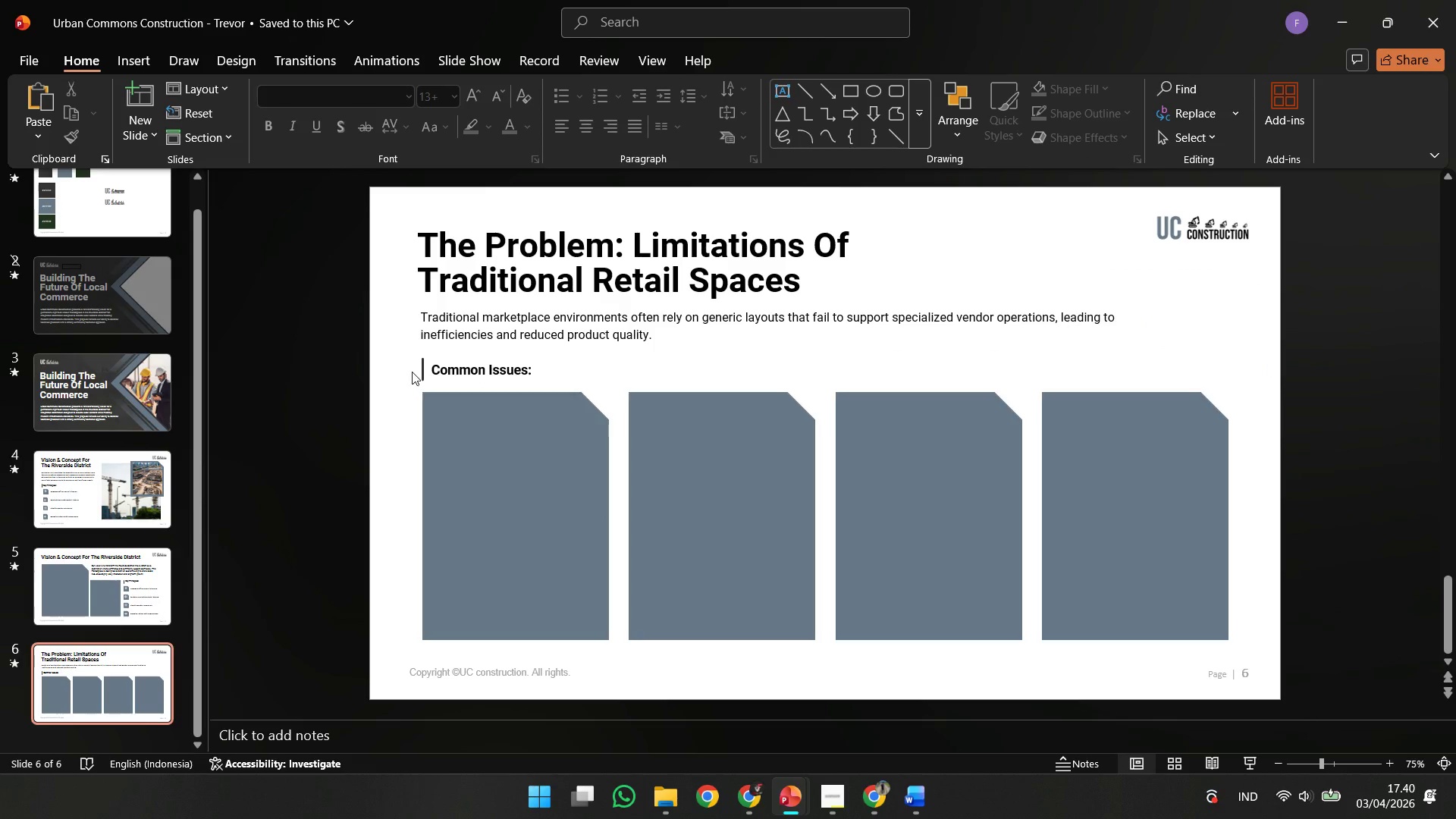 
left_click_drag(start_coordinate=[415, 374], to_coordinate=[81, 710])
 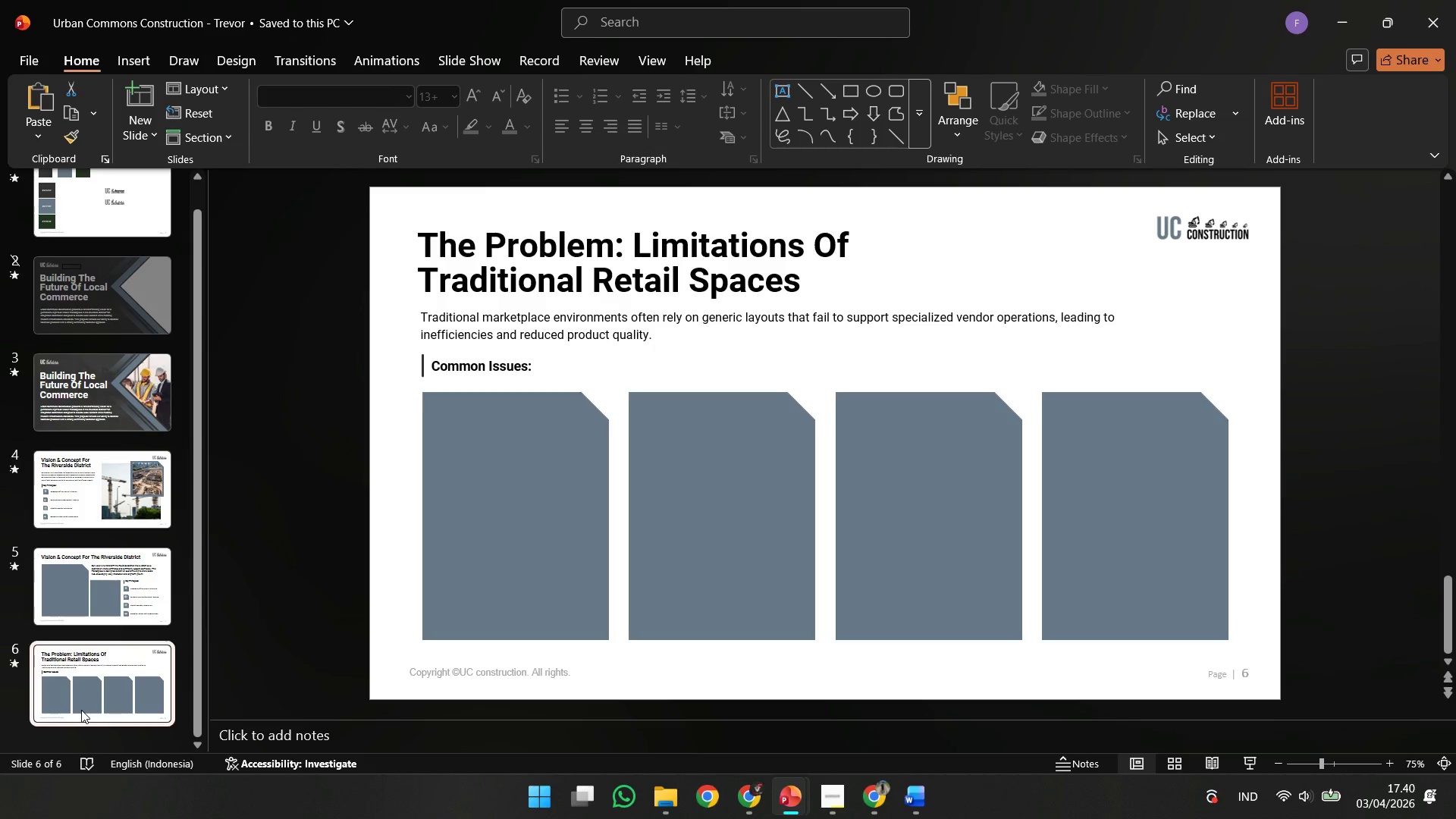 
key(Shift+ShiftRight)
 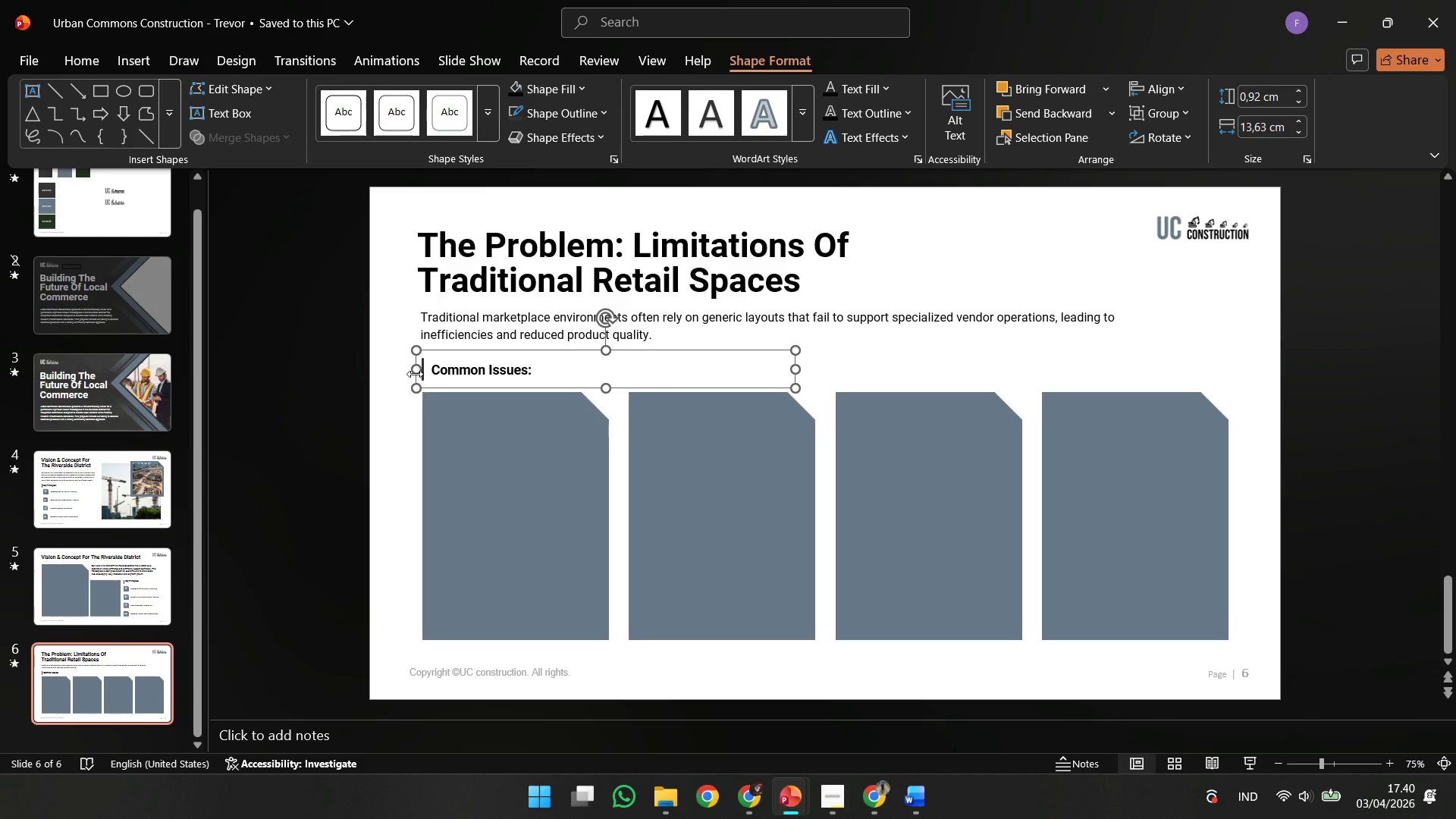 
key(ArrowUp)
 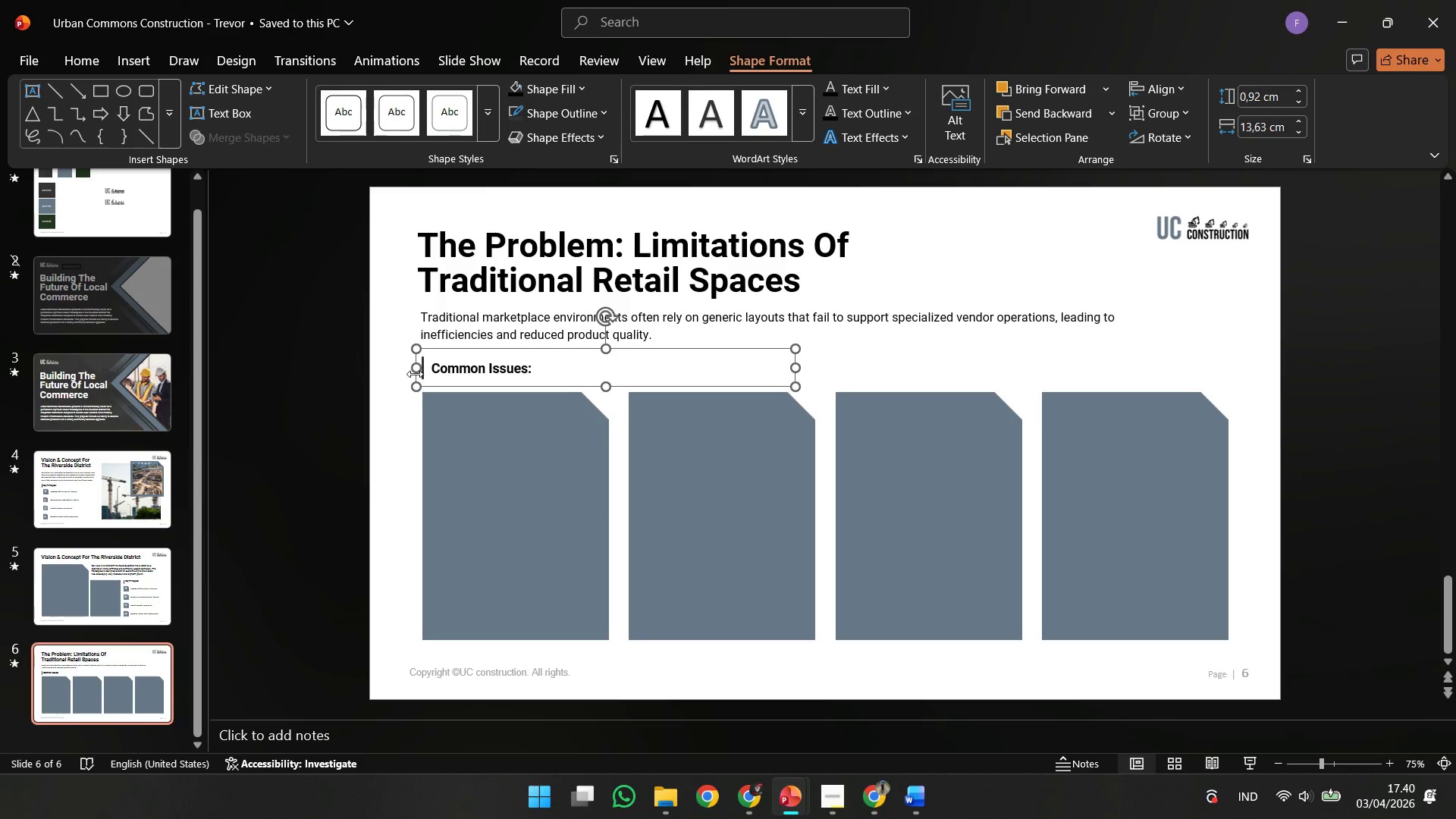 
key(ArrowUp)
 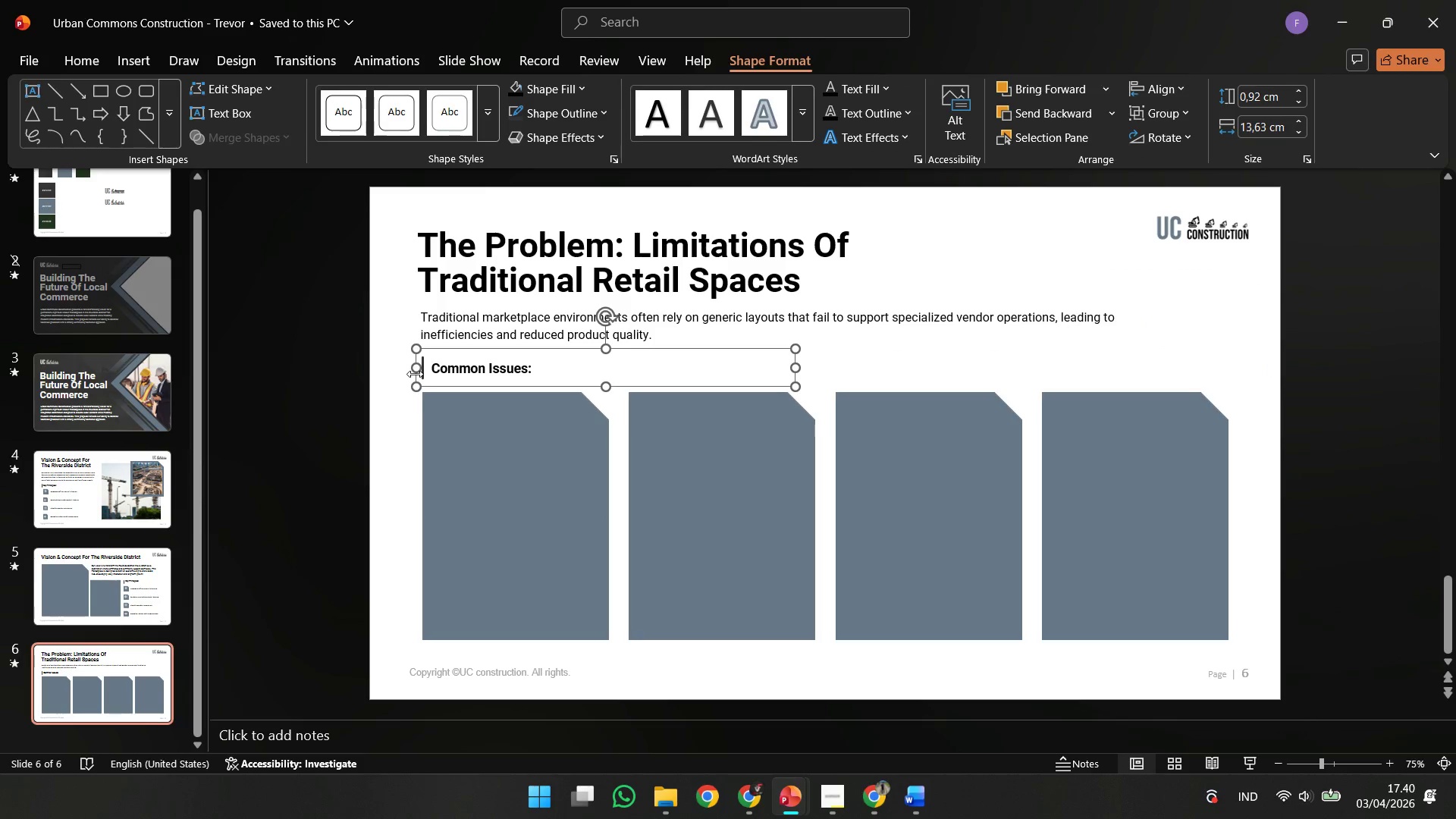 
key(ArrowUp)
 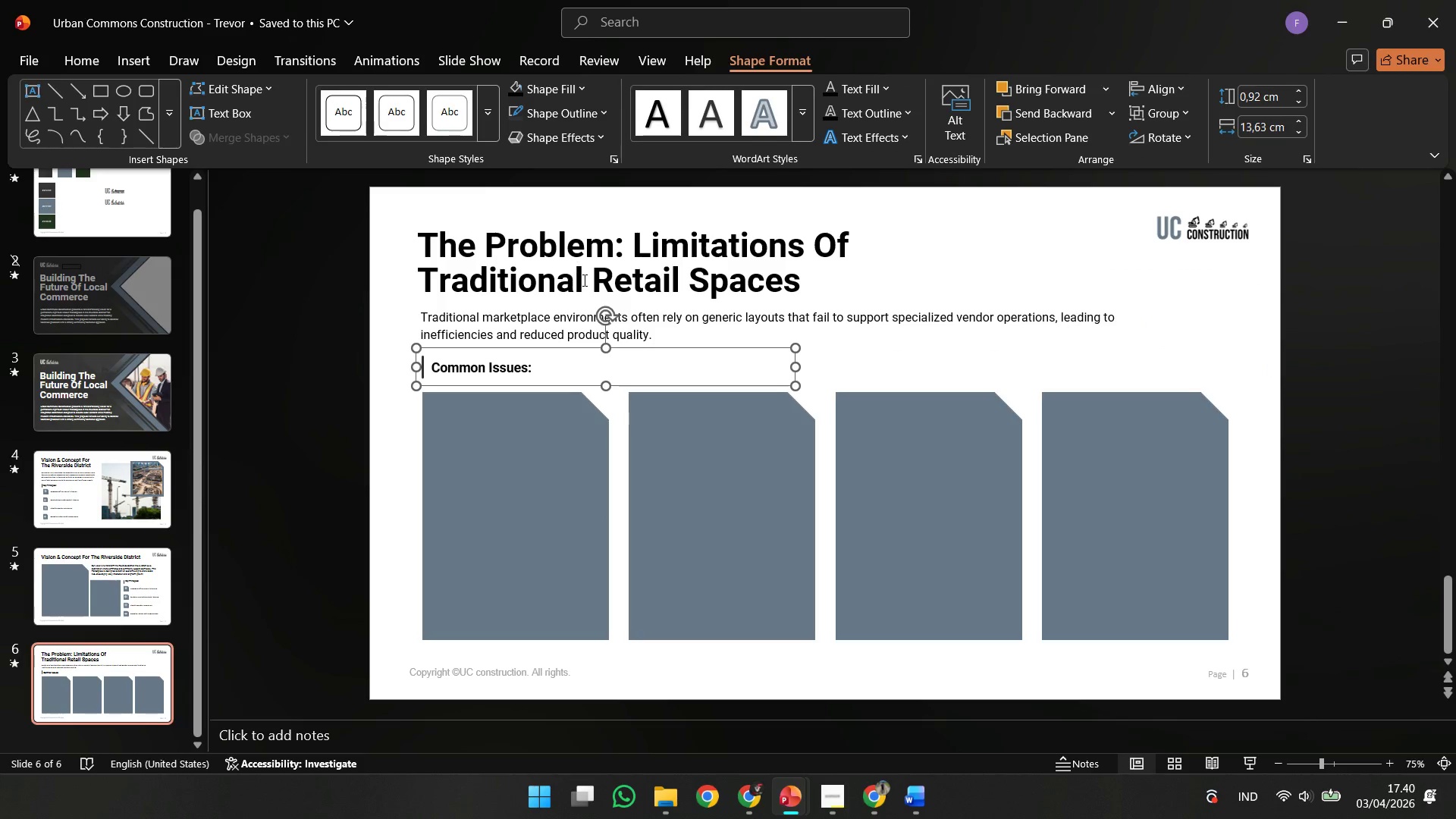 
key(ArrowUp)
 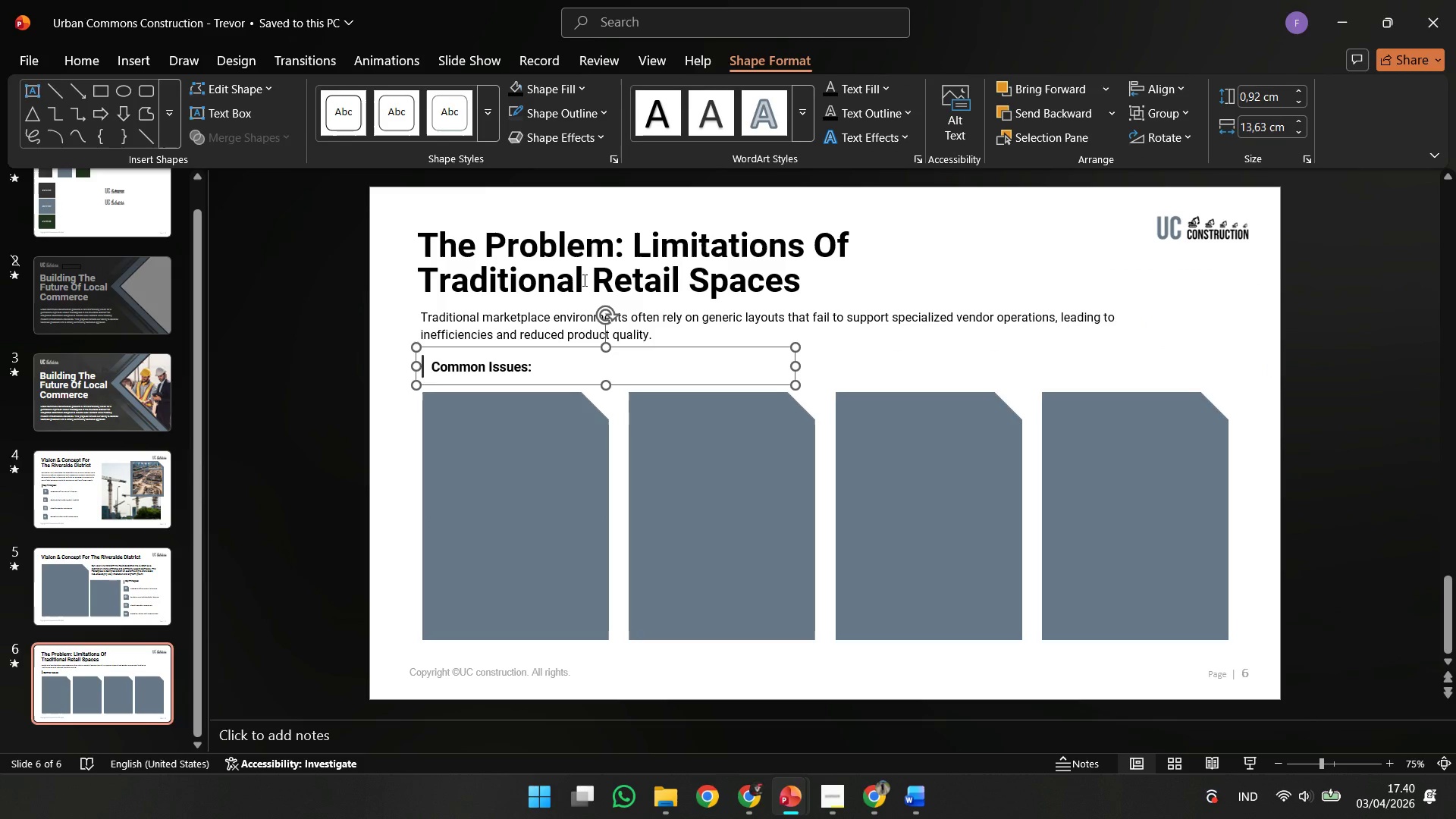 
key(ArrowUp)
 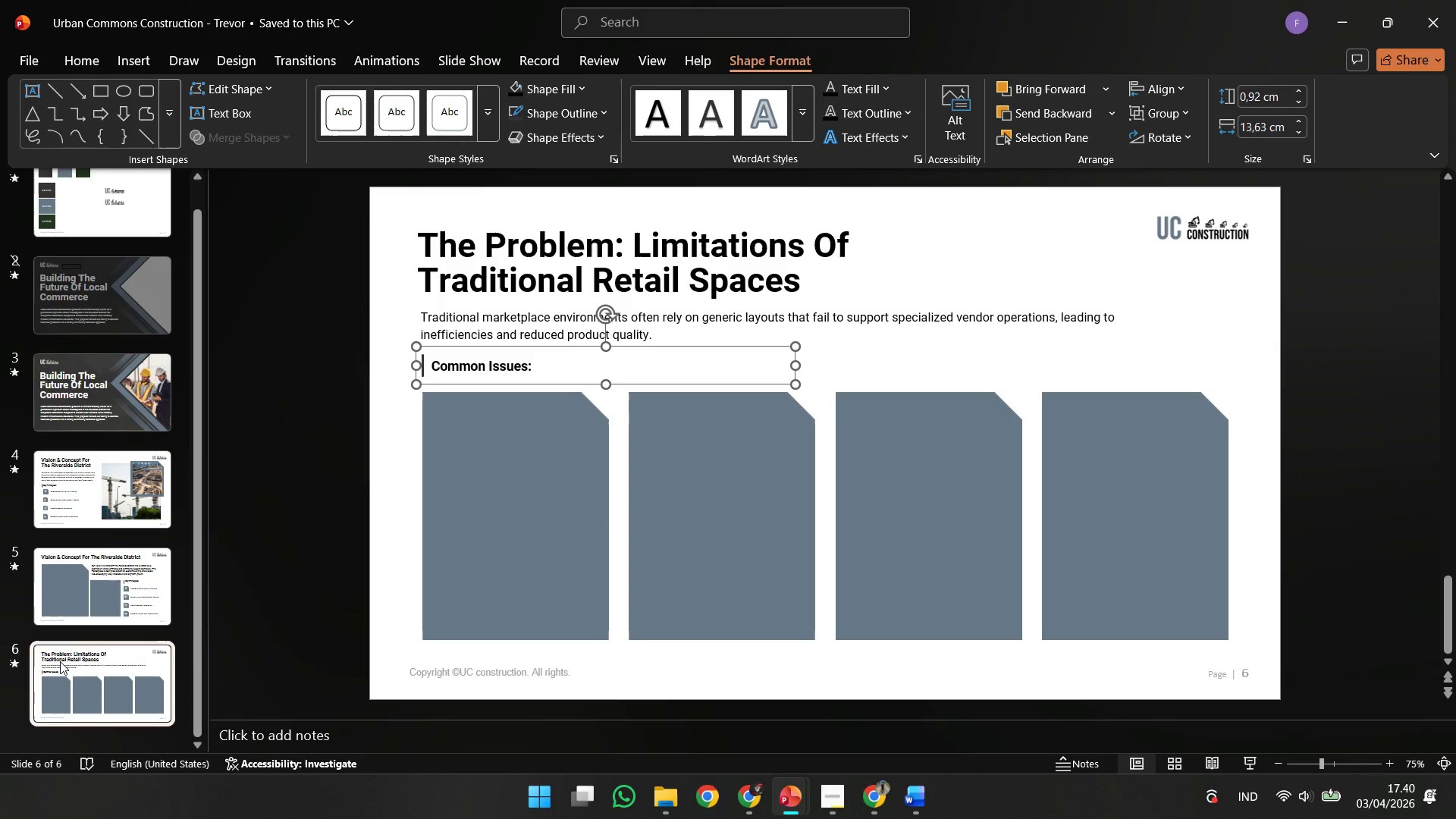 
left_click([81, 710])
 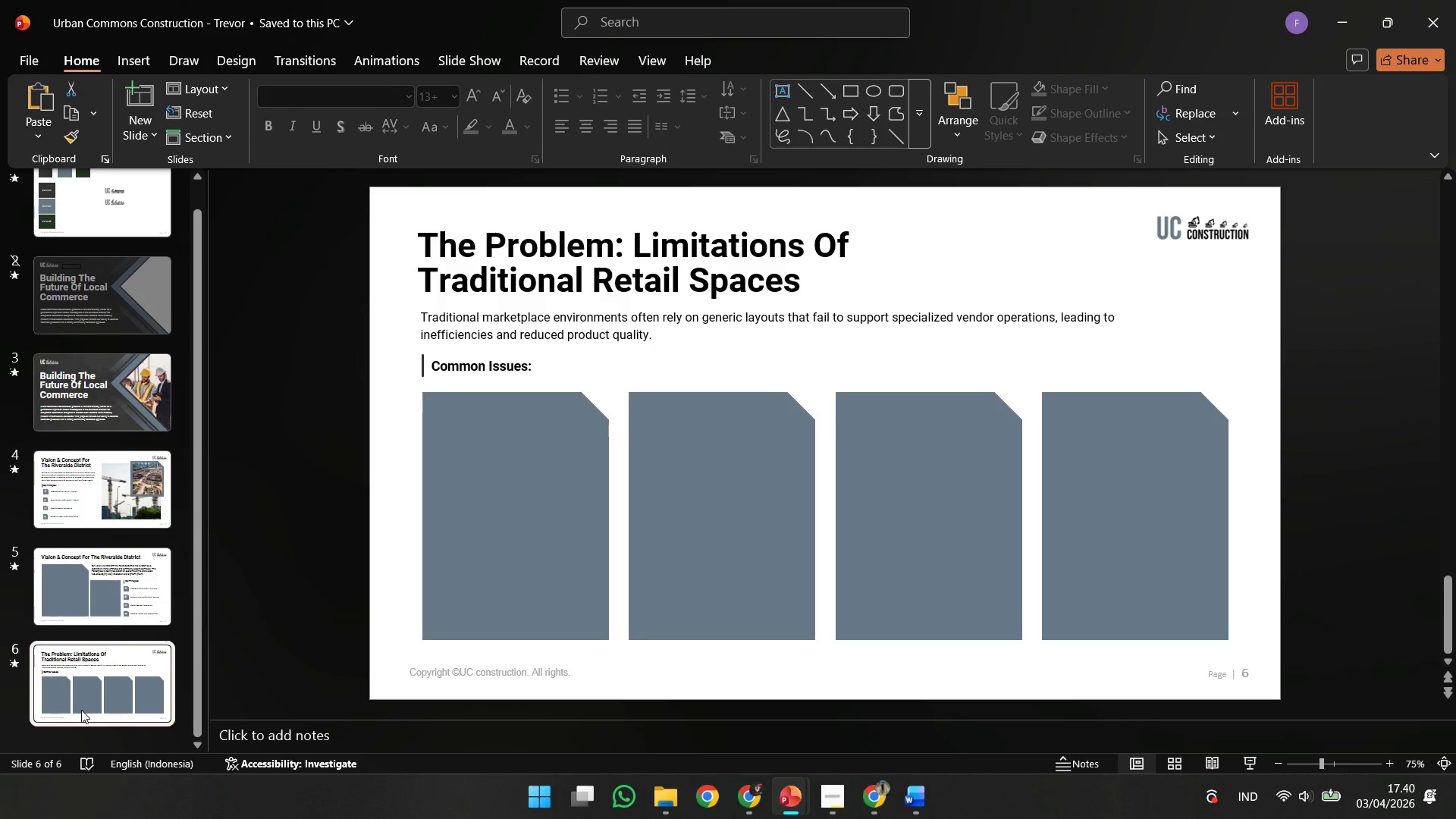 
key(ArrowUp)
 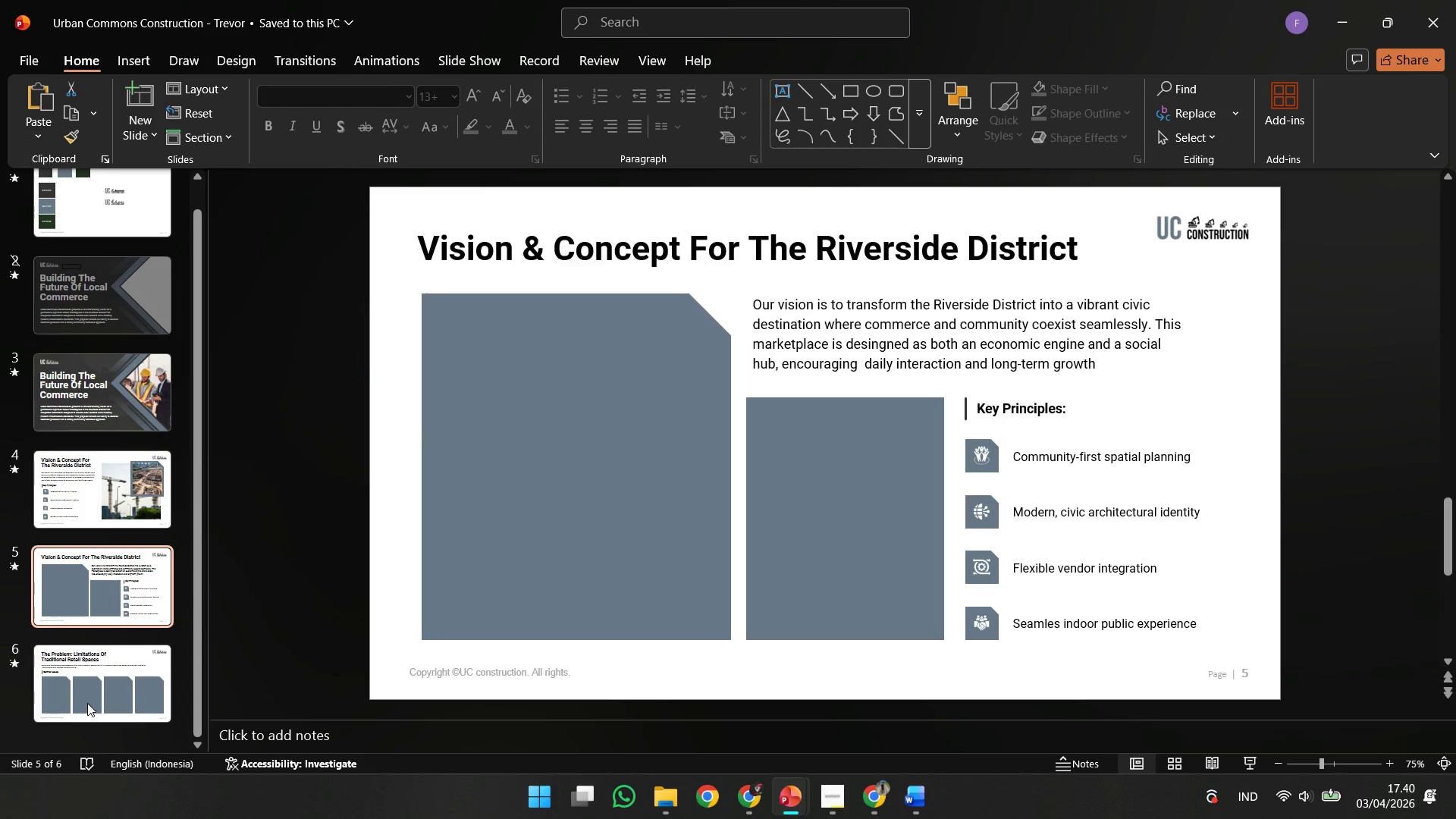 
key(ArrowUp)
 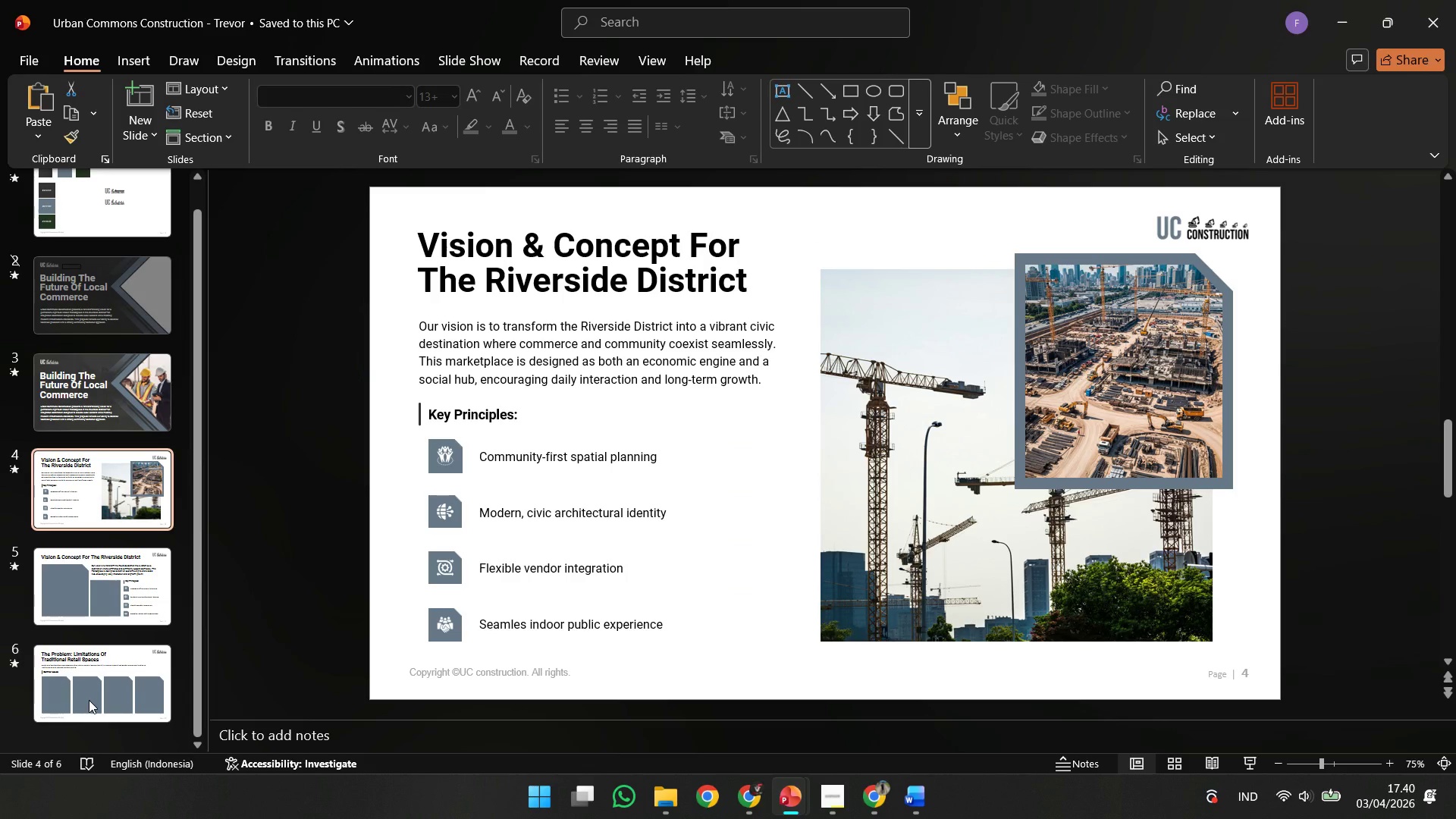 
wait(8.16)
 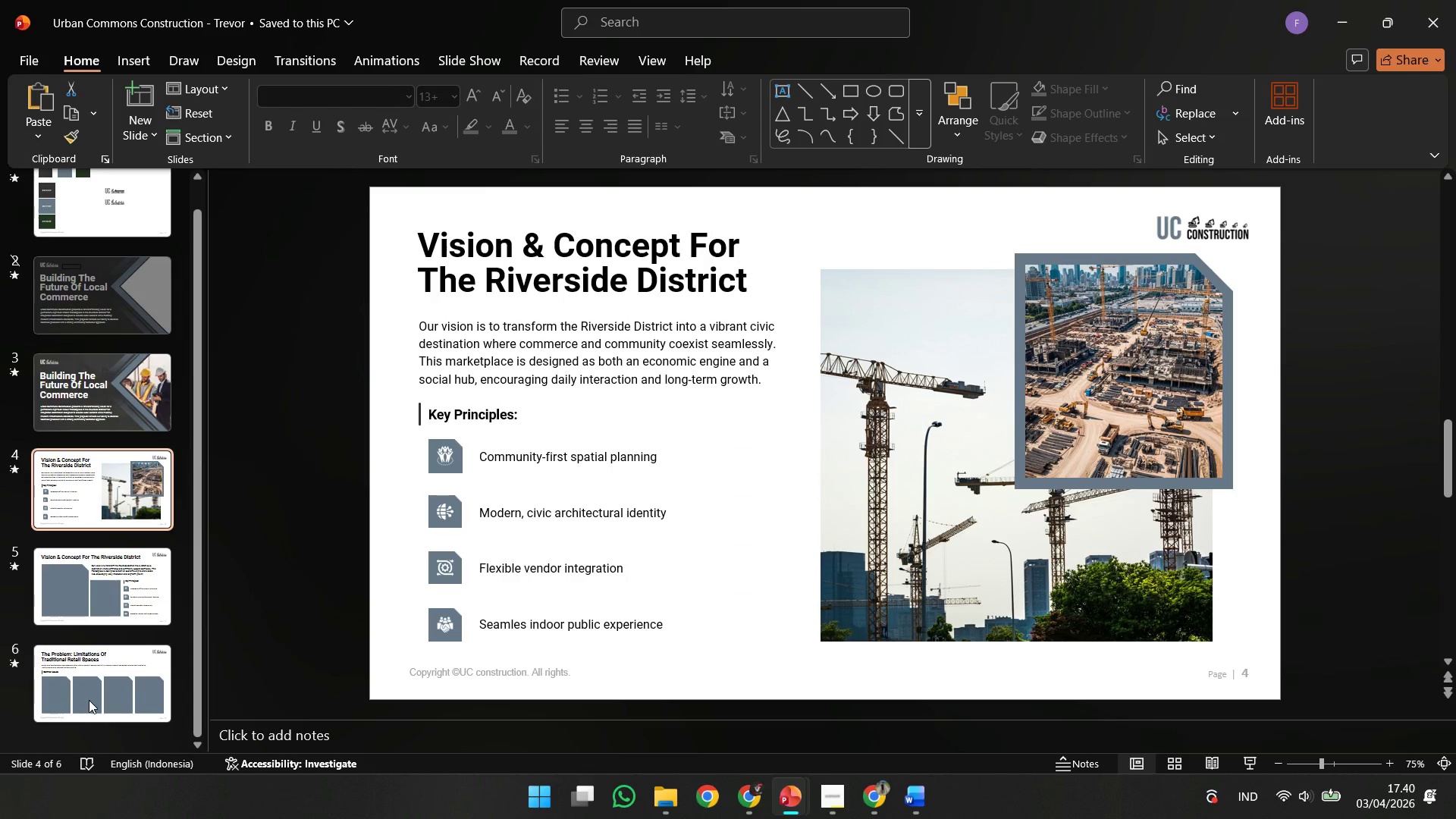 
key(ArrowUp)
 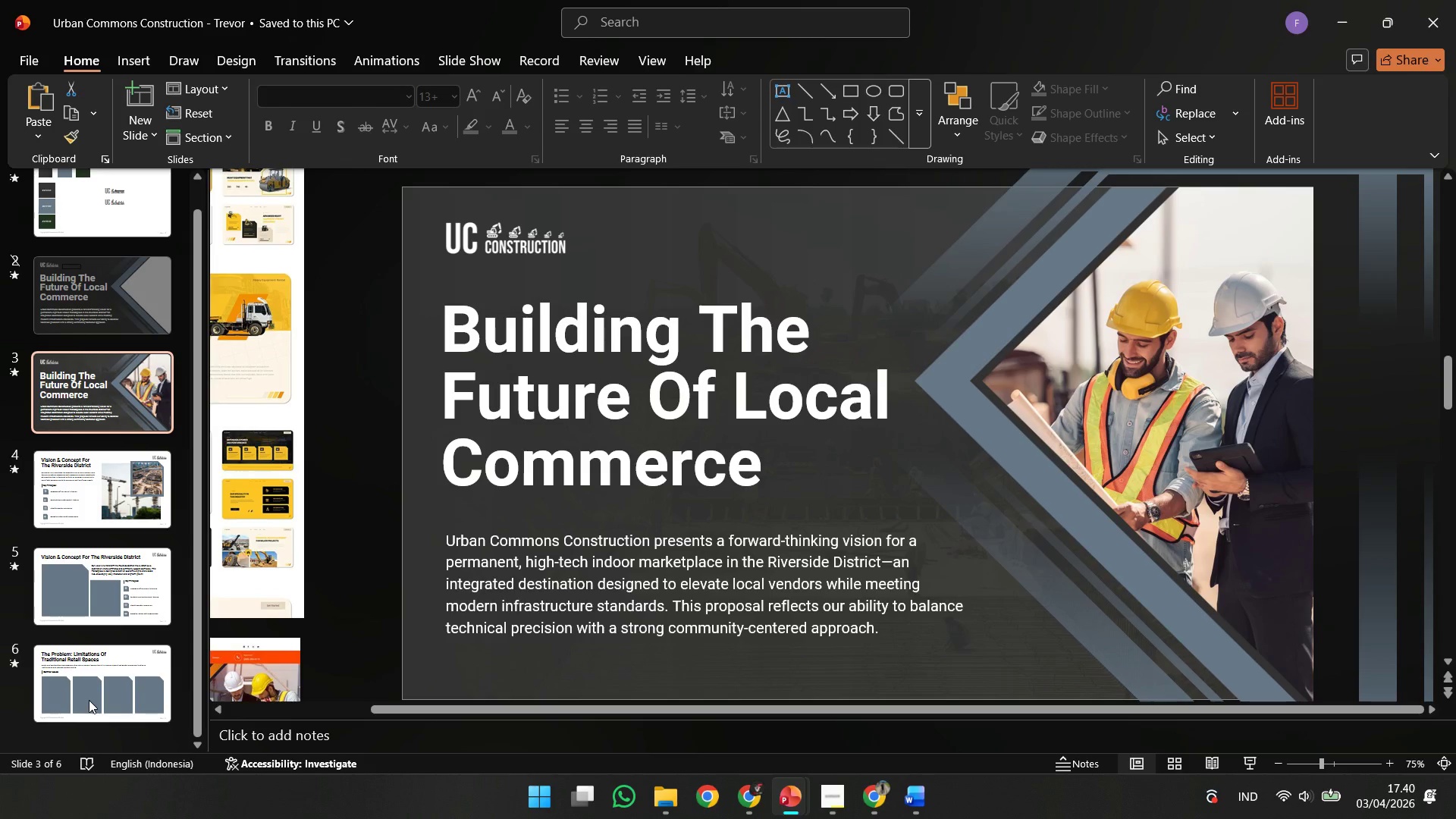 
key(ArrowUp)
 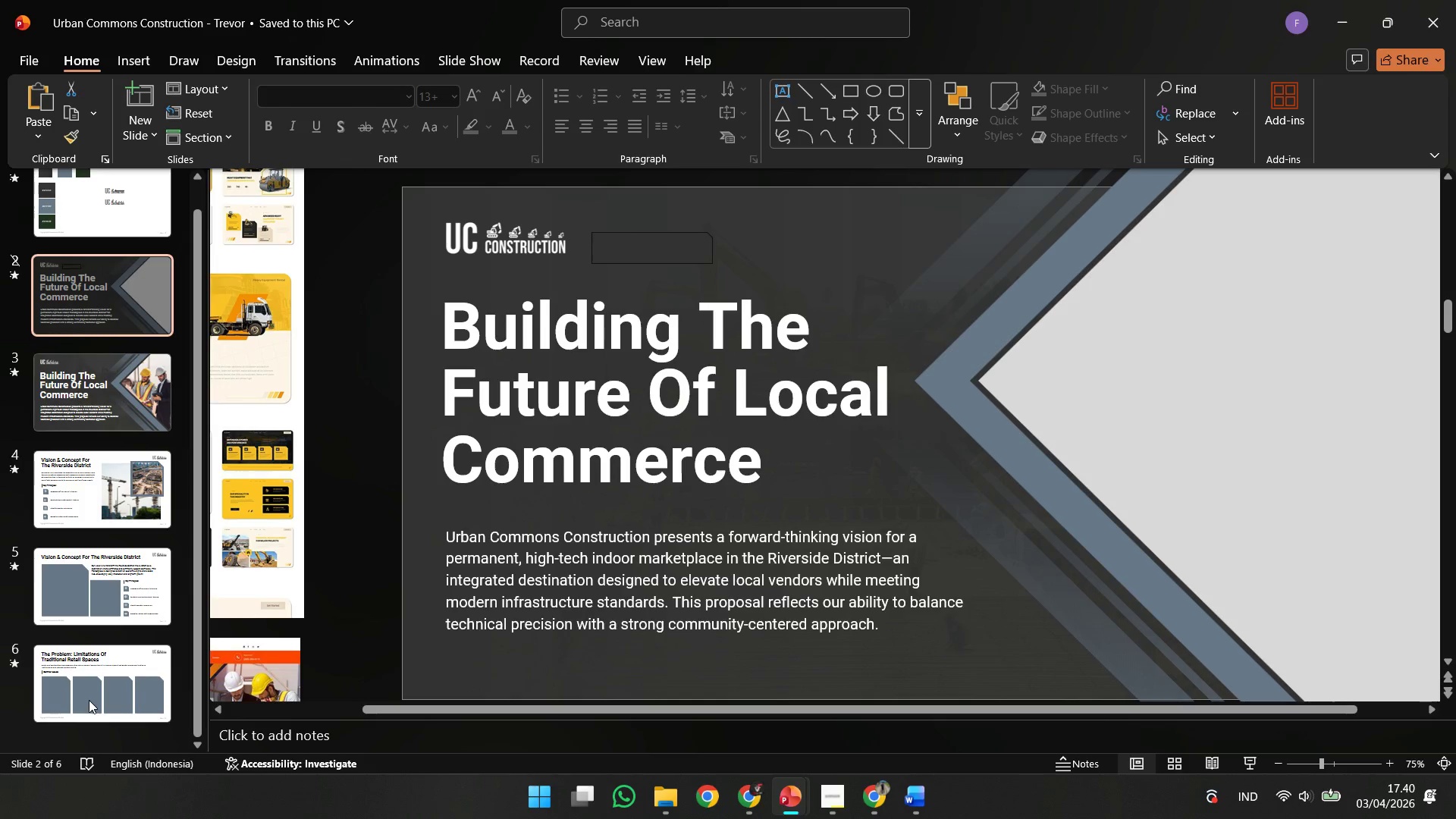 
key(ArrowDown)
 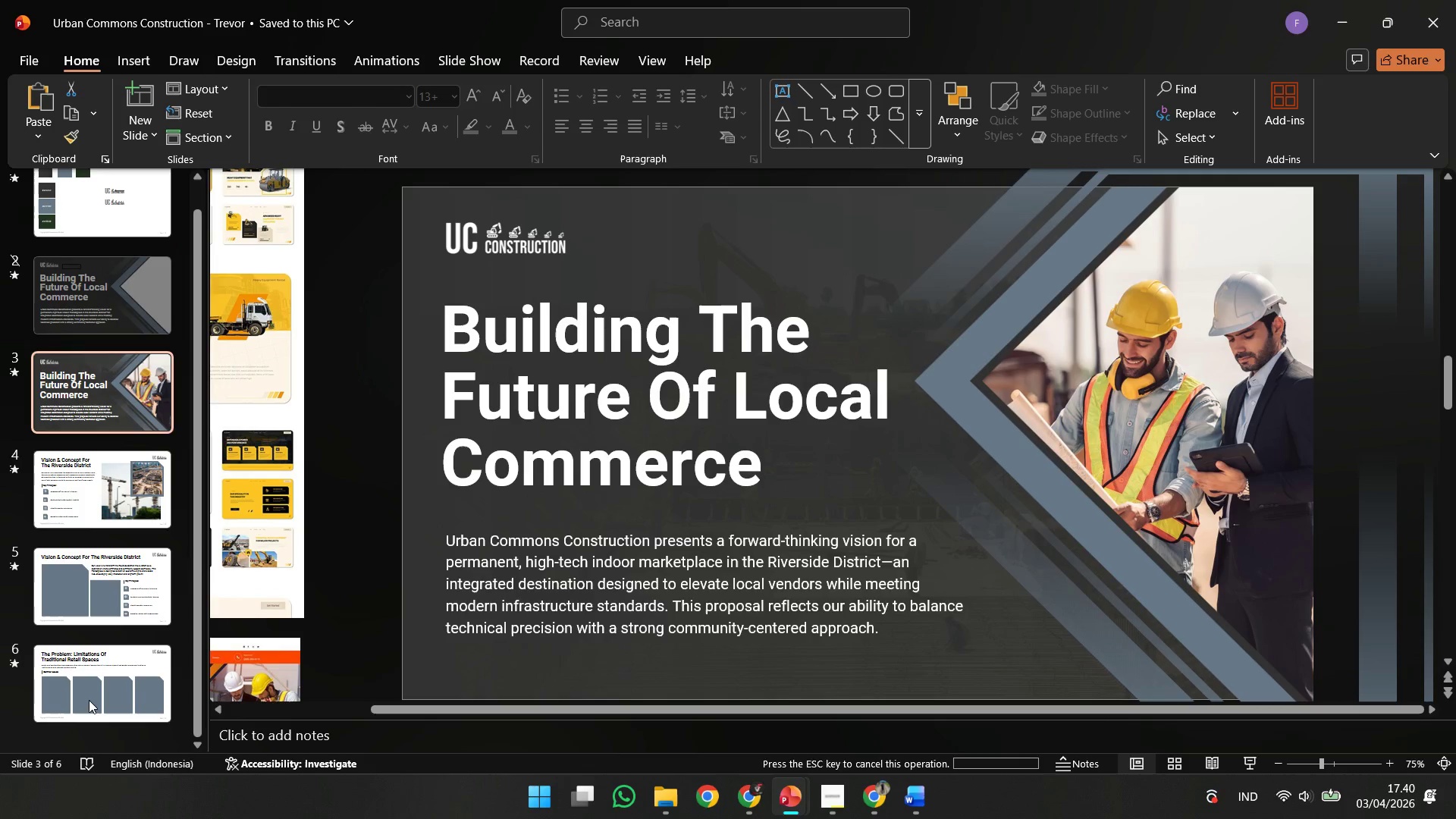 
key(ArrowDown)
 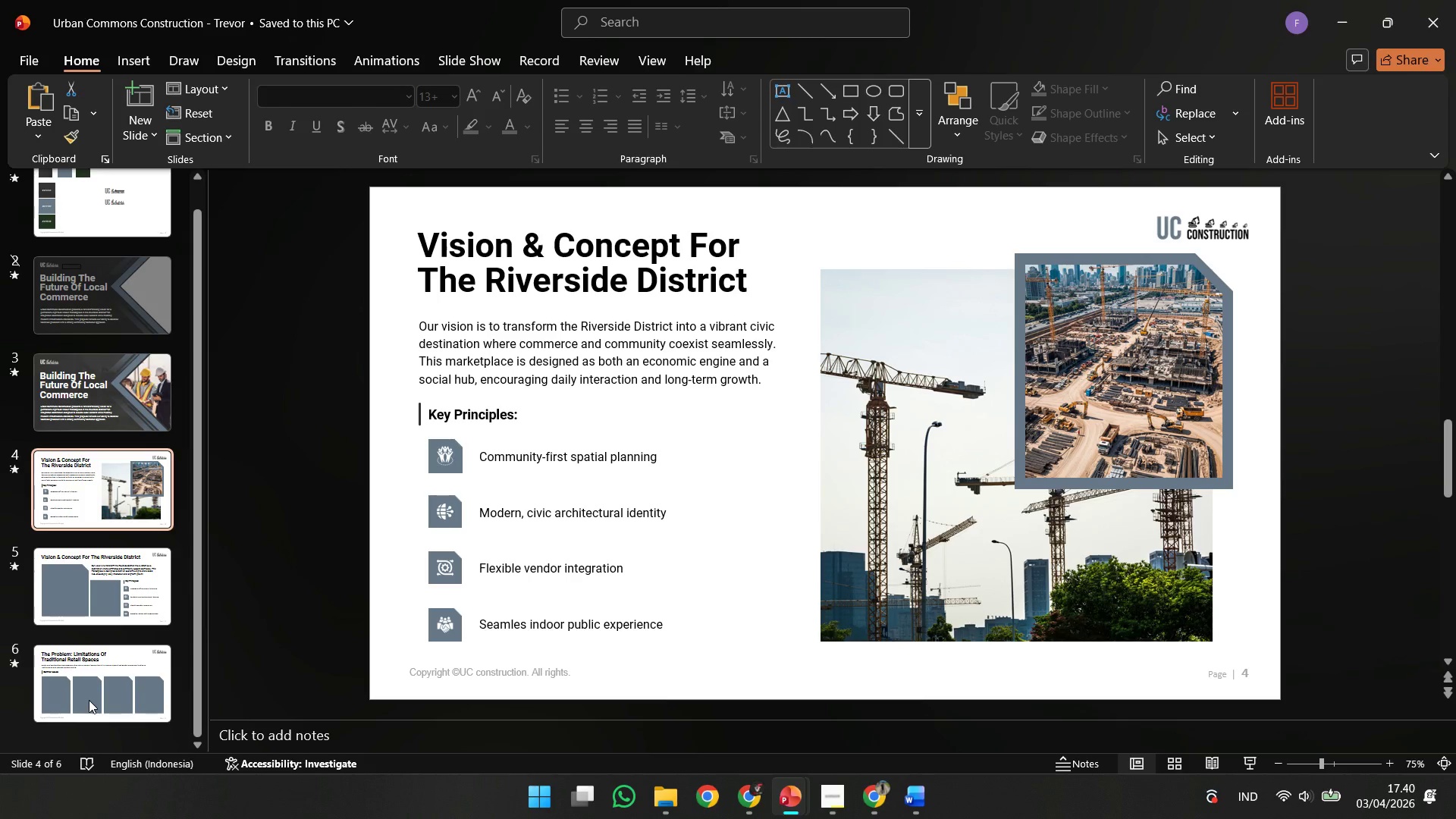 
key(ArrowDown)
 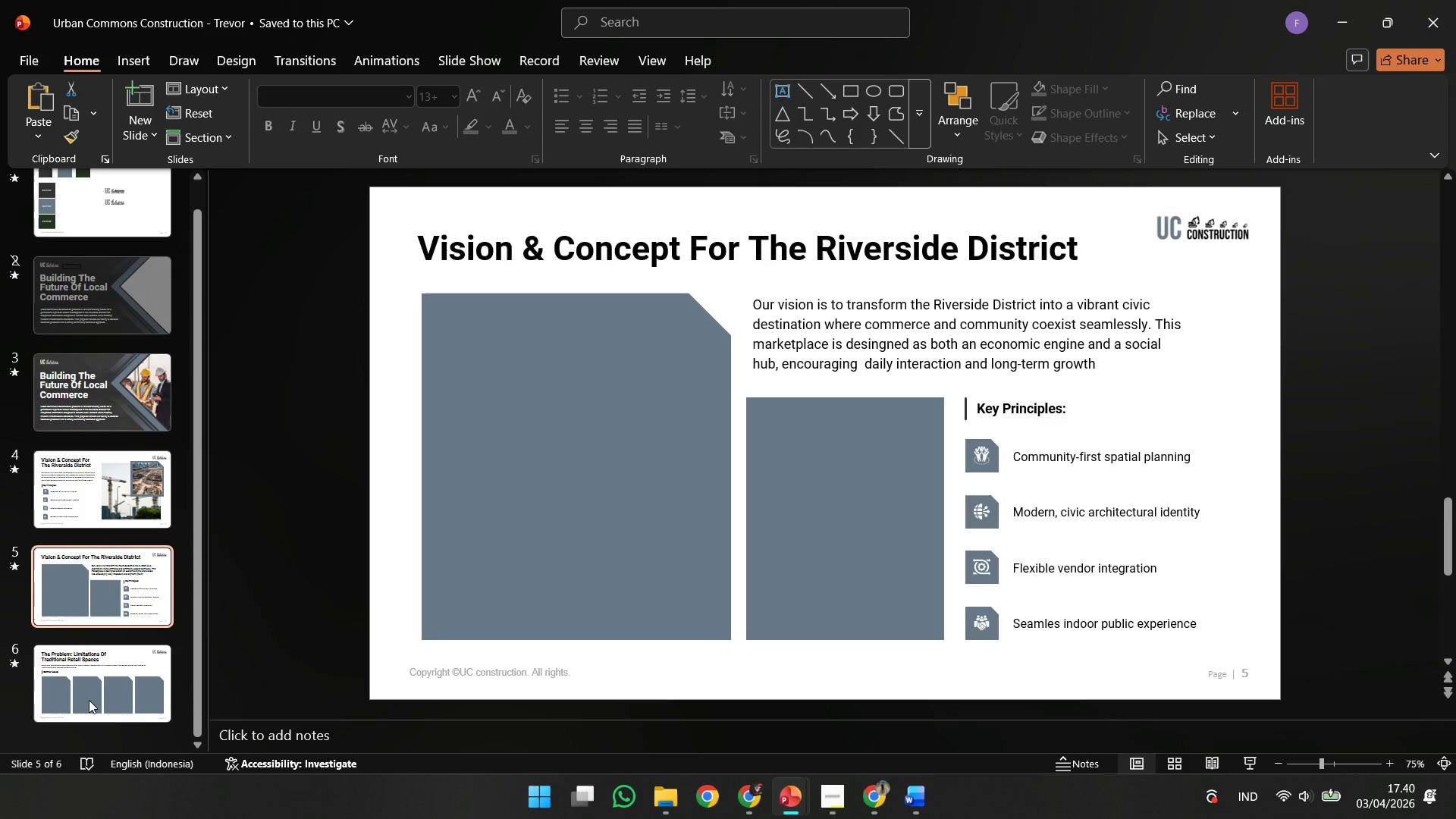 
key(ArrowDown)
 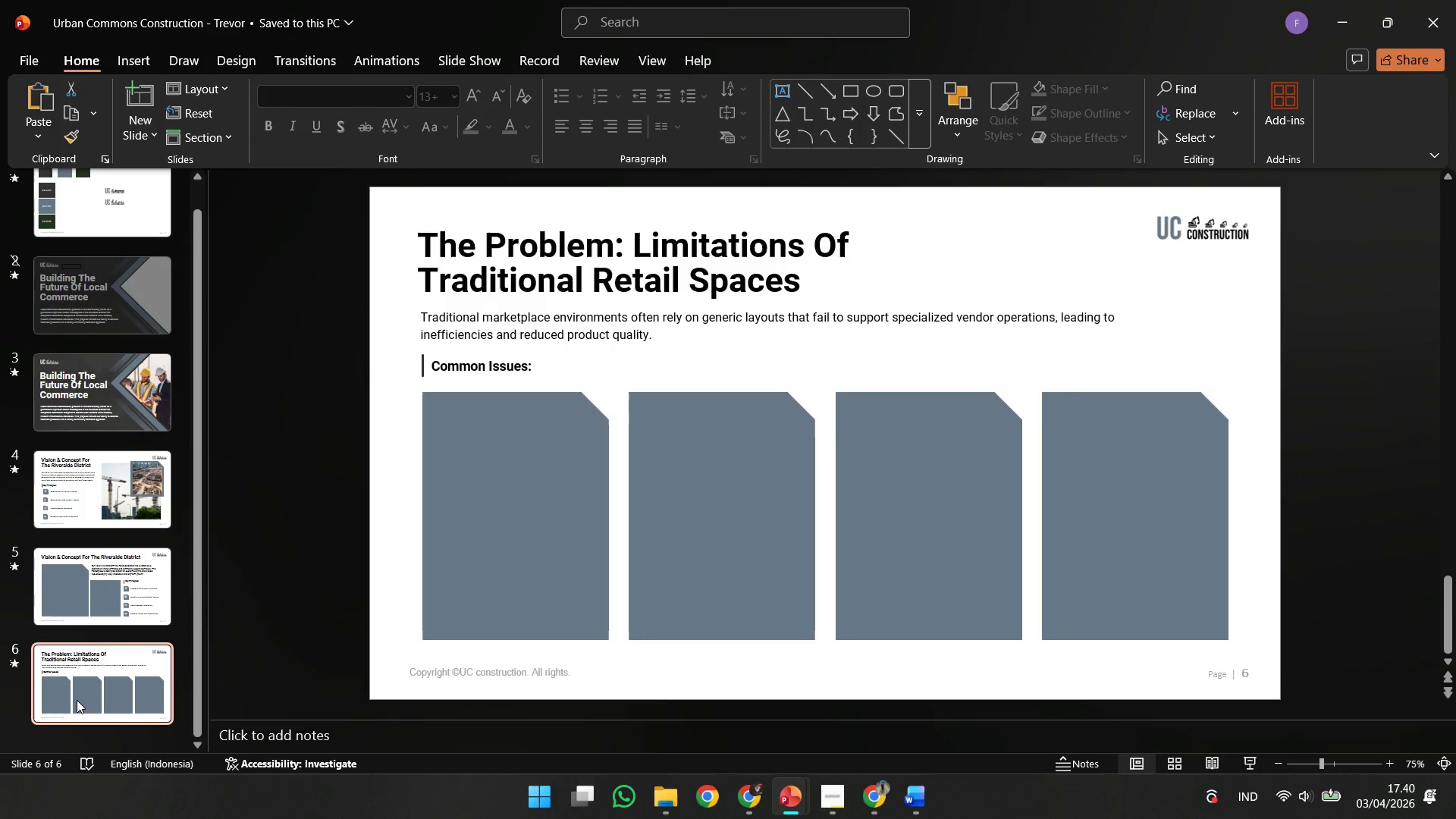 
key(ArrowUp)
 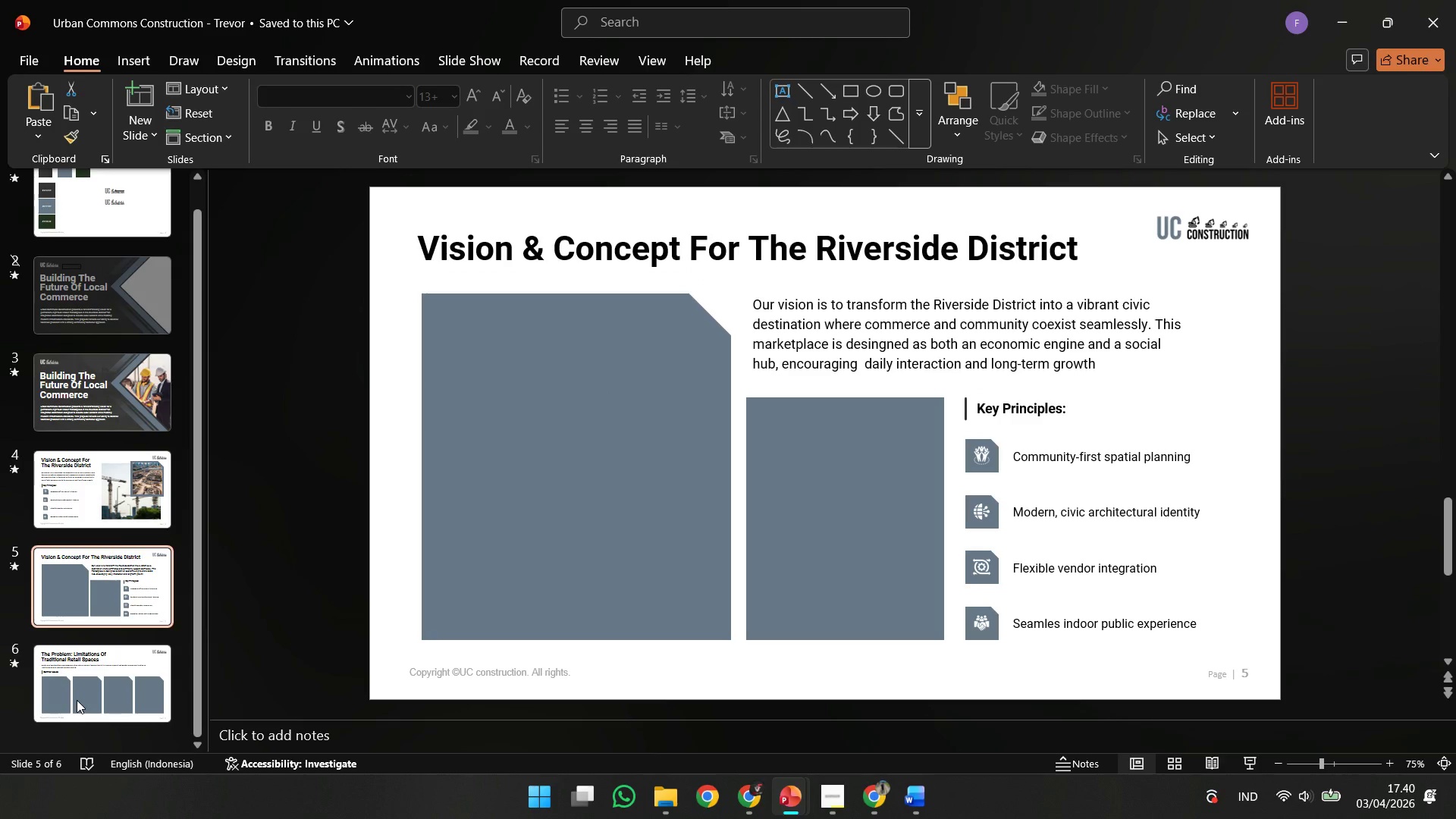 
key(ArrowDown)
 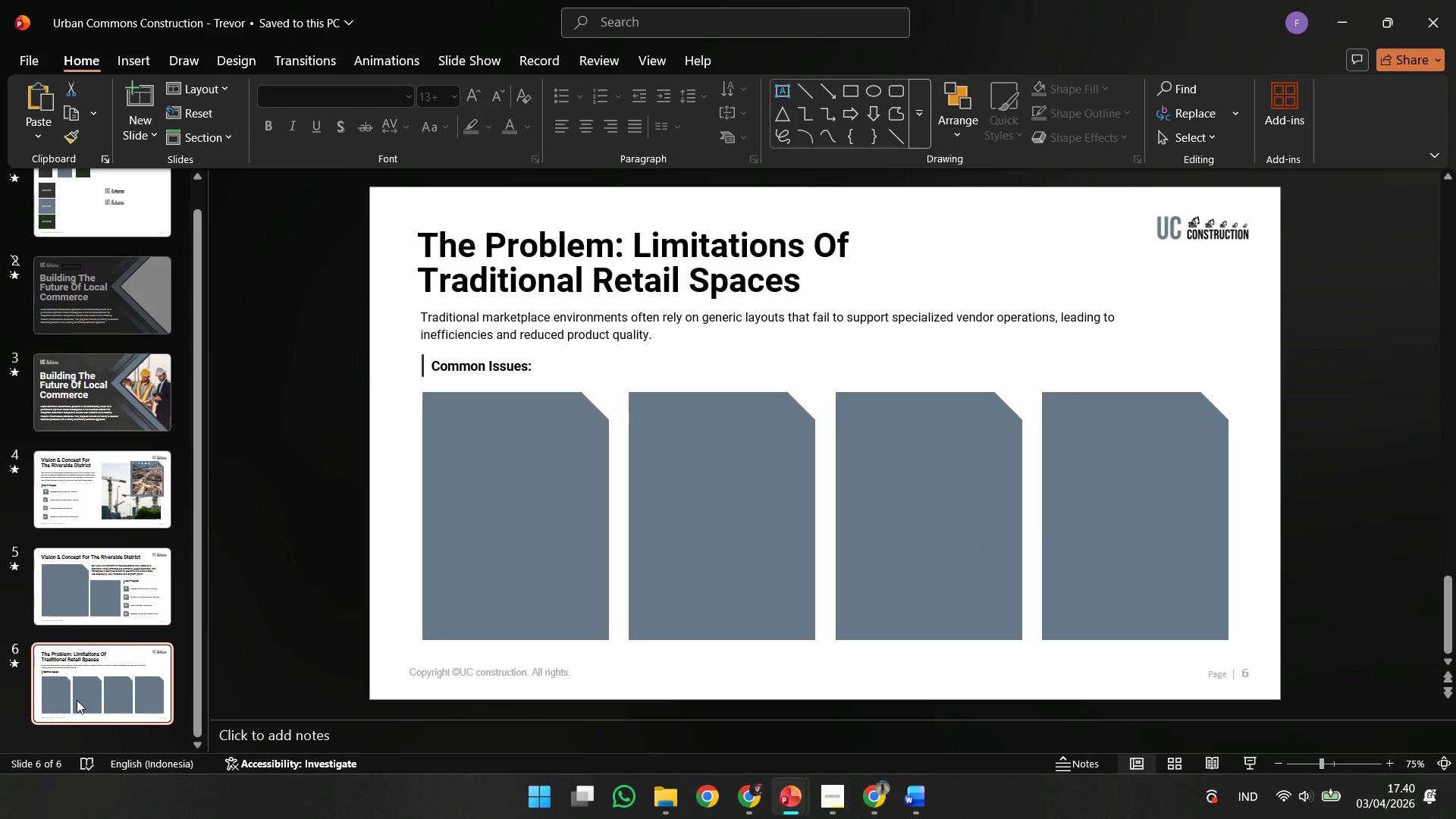 
key(ArrowUp)
 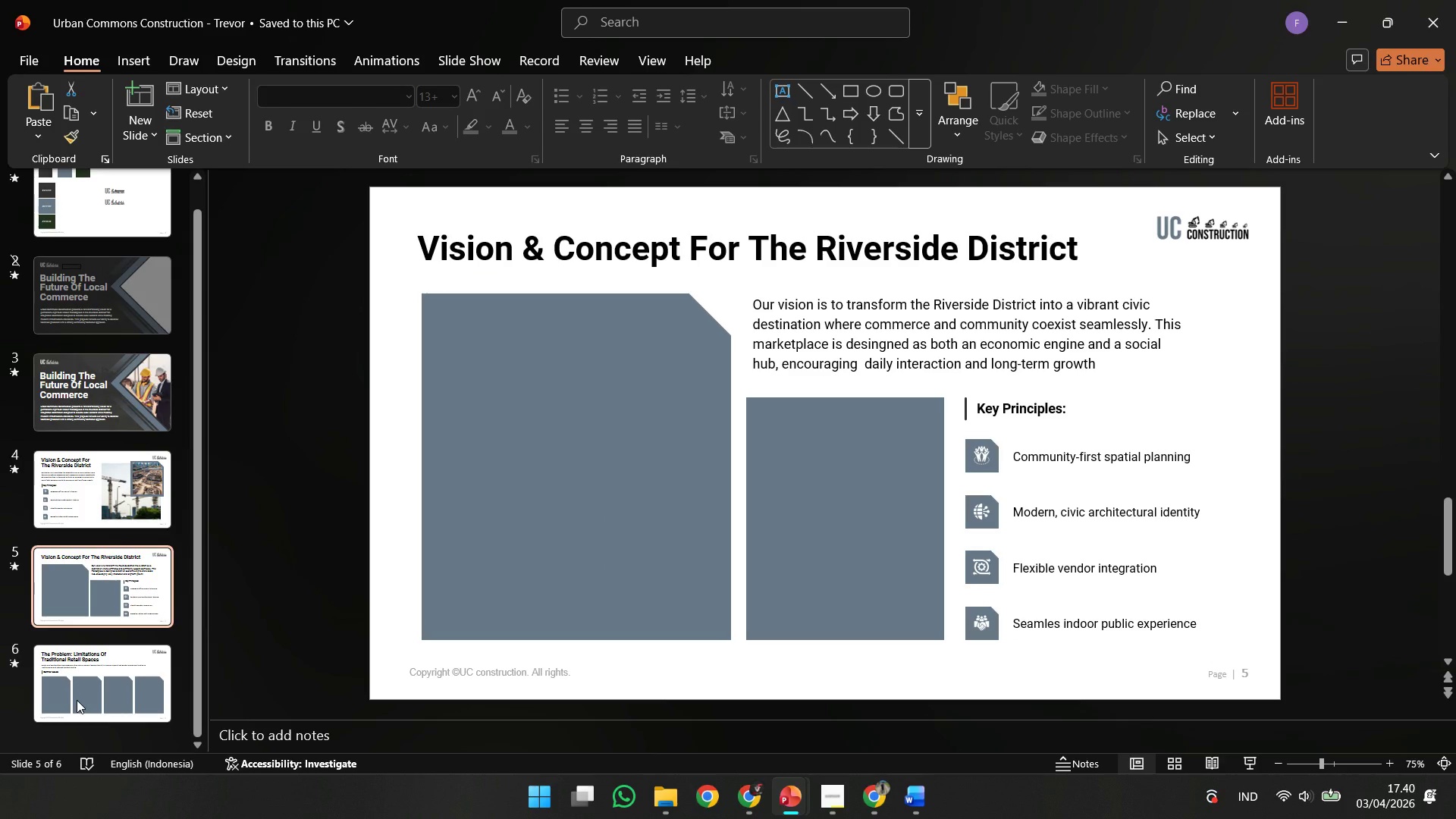 
key(ArrowDown)
 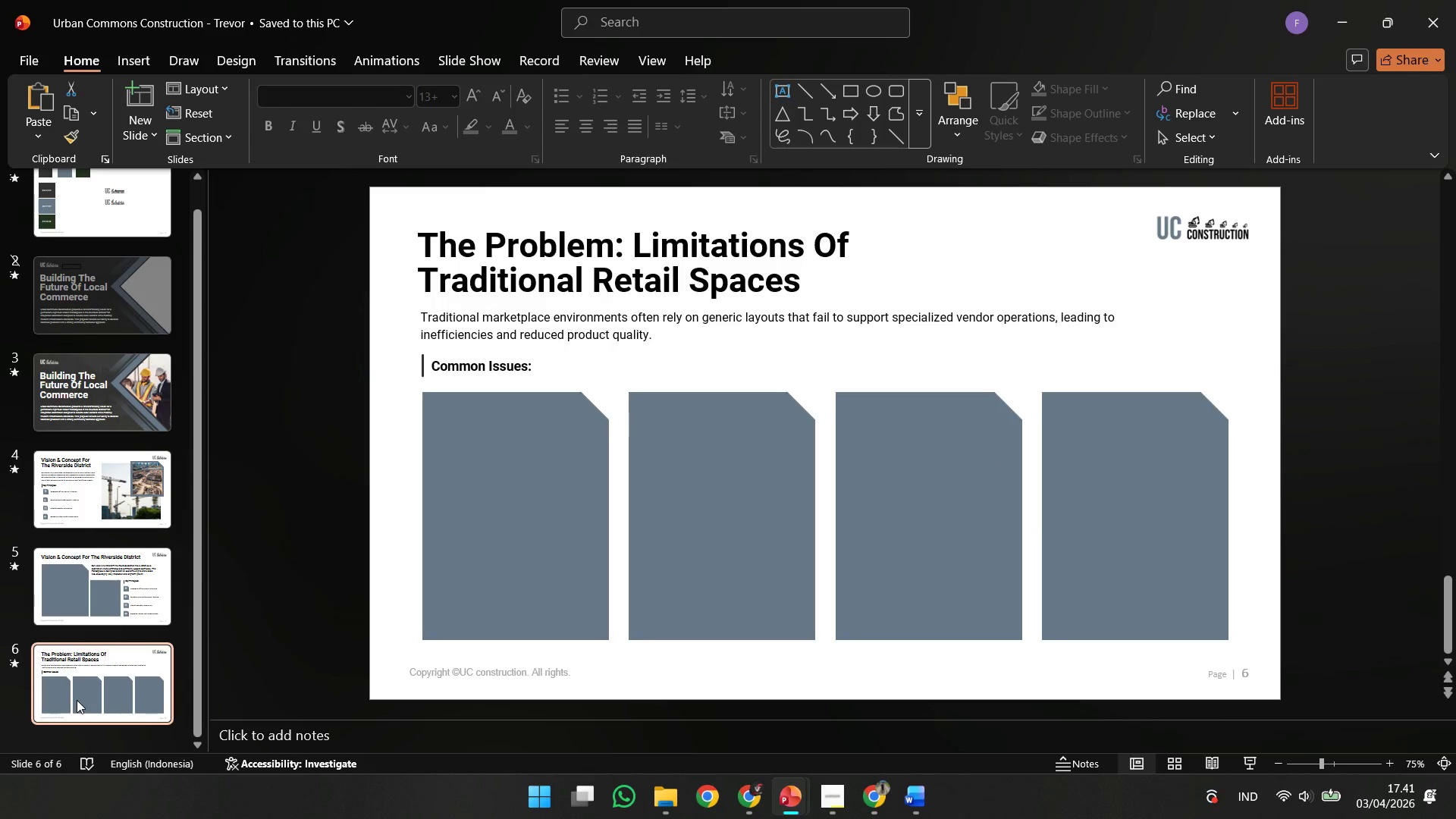 
wait(10.19)
 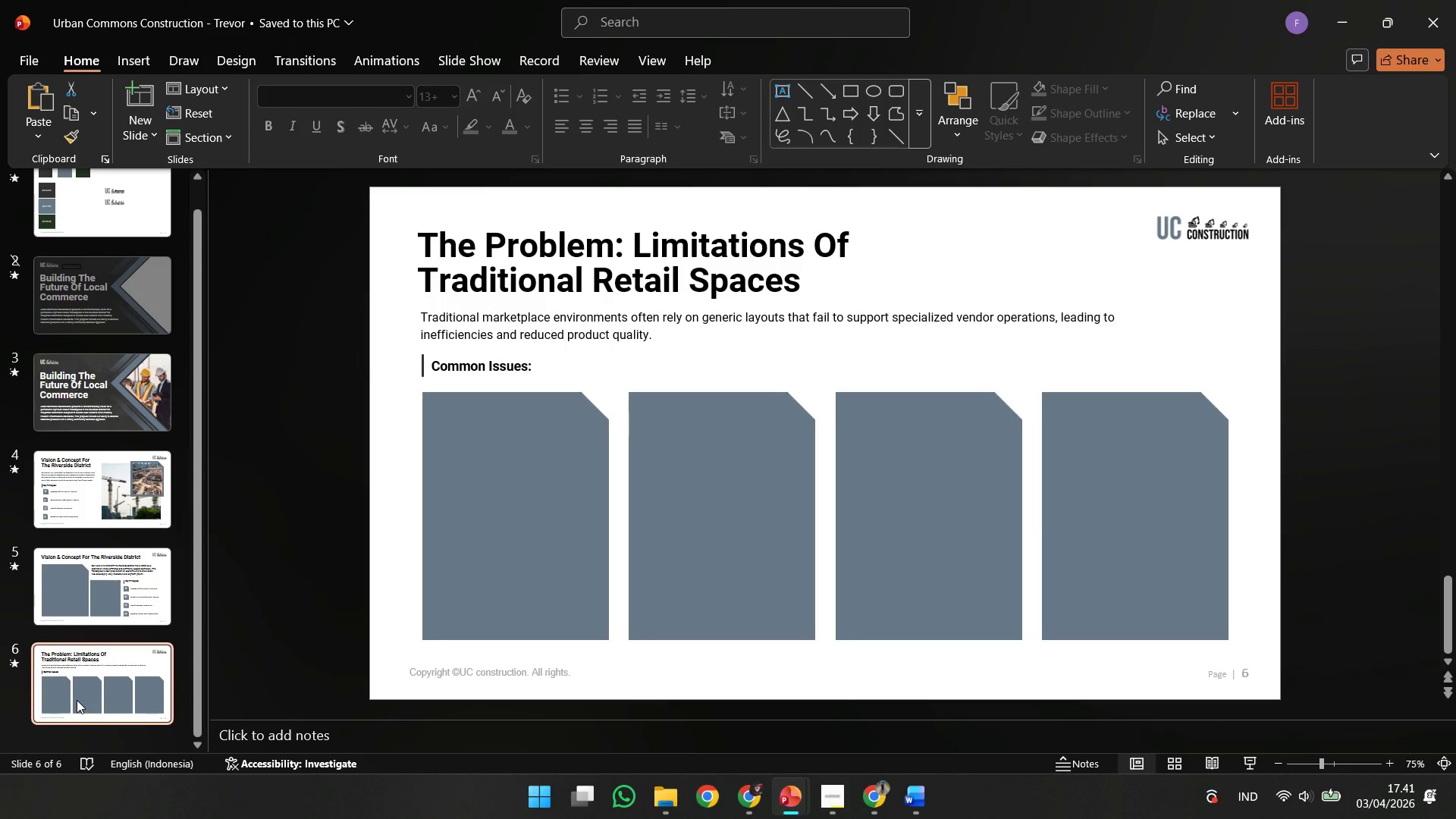 
key(ArrowUp)
 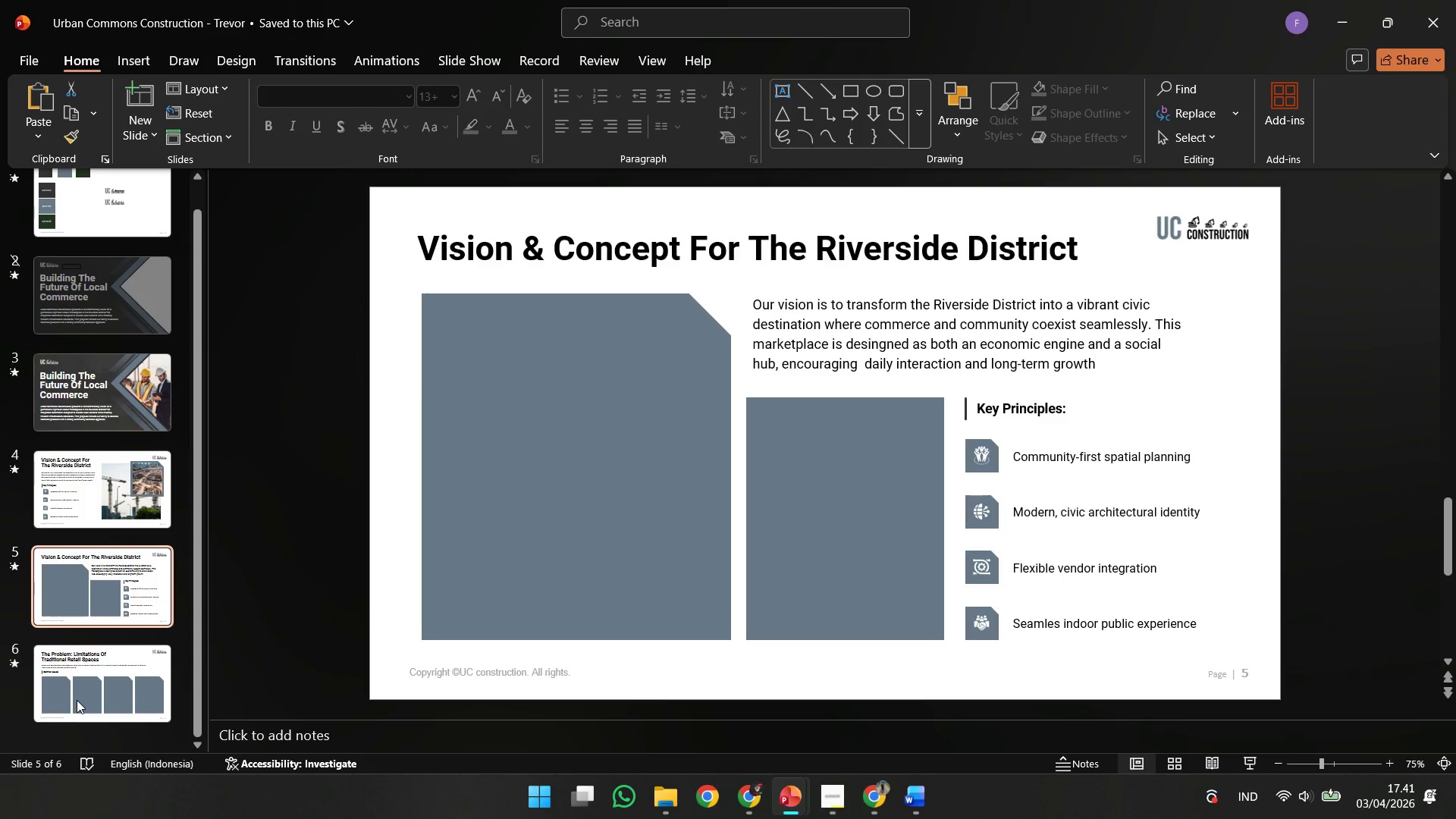 
key(ArrowDown)
 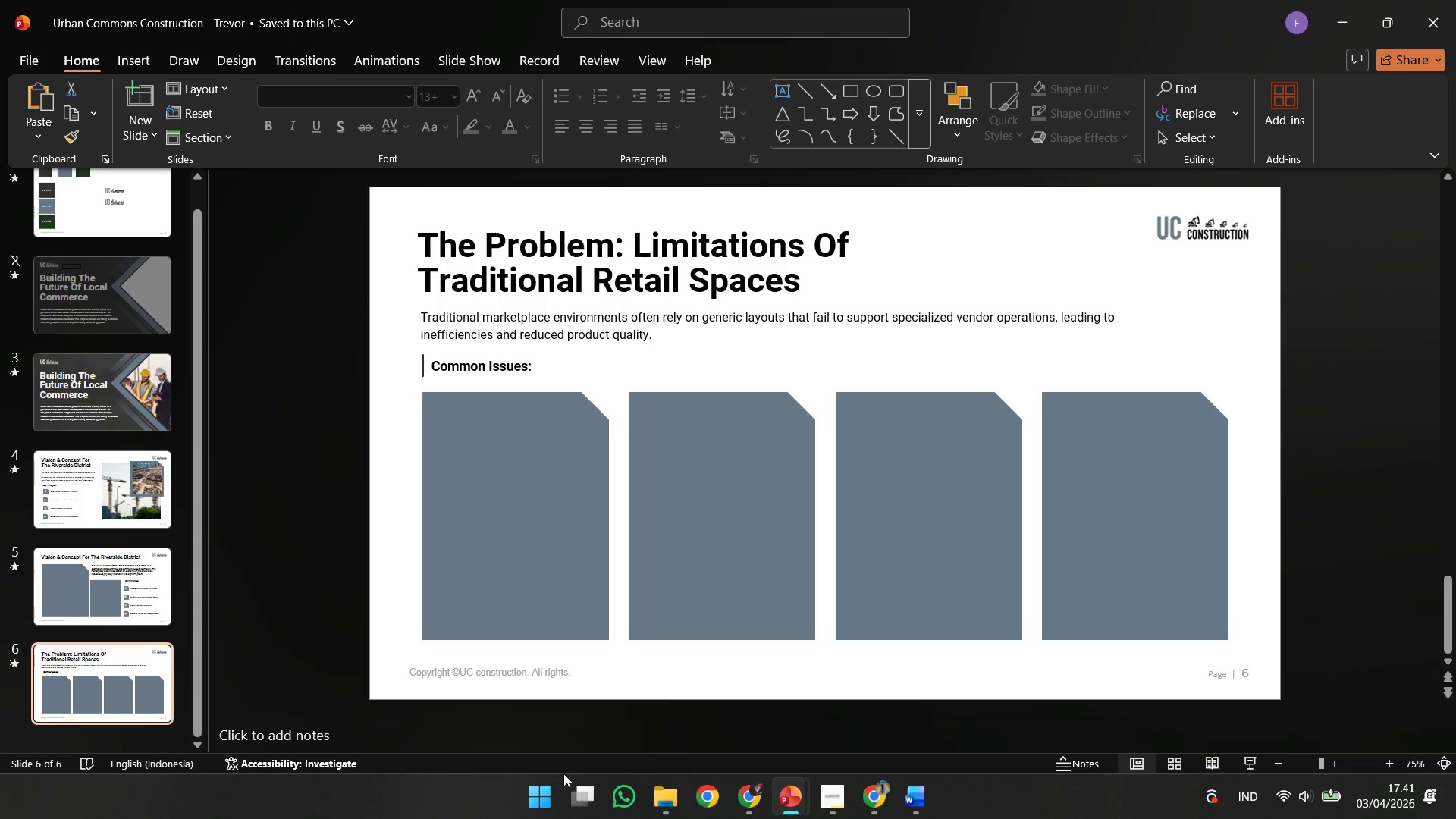 
left_click([836, 811])